 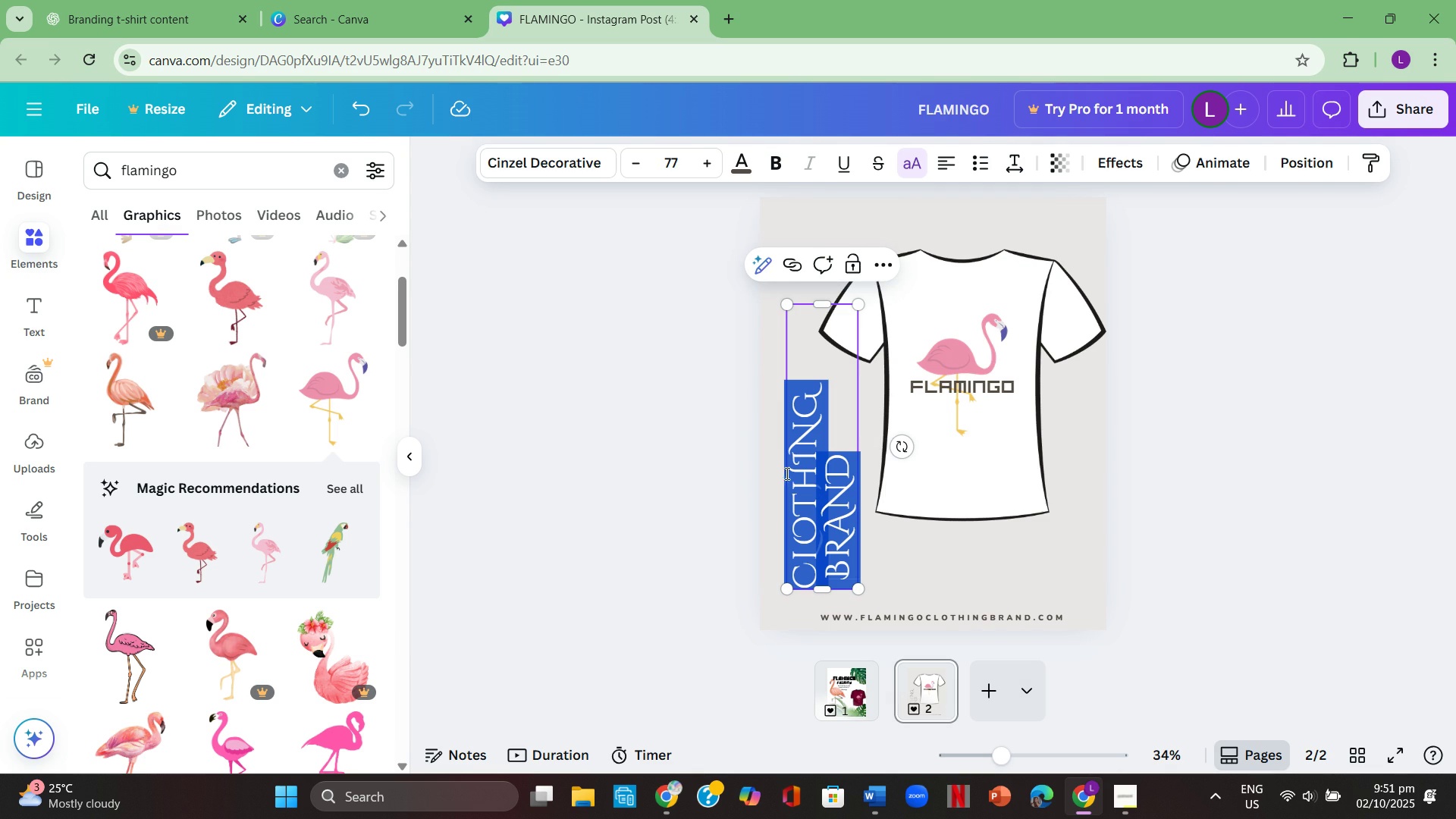 
left_click([519, 149])
 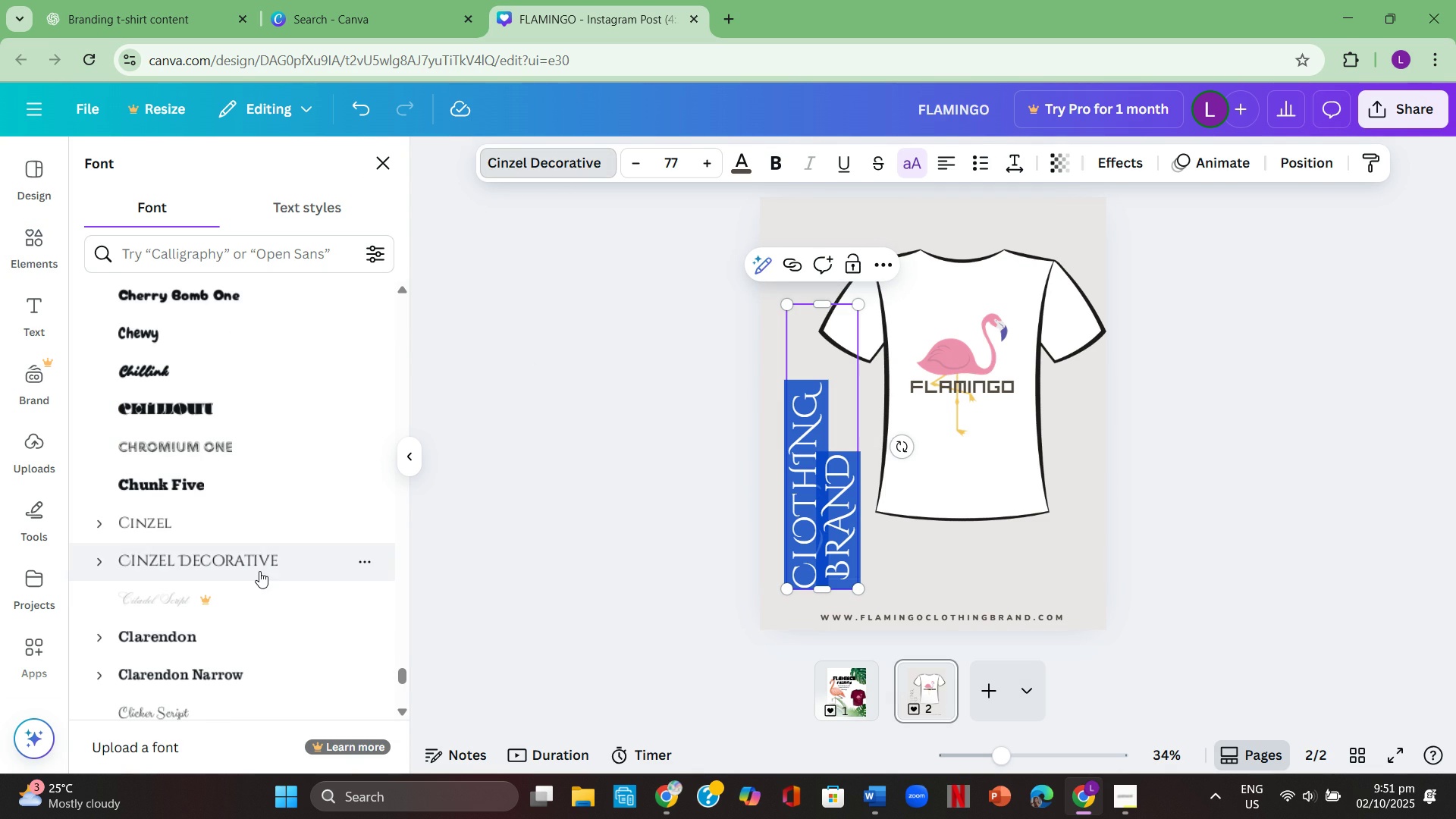 
scroll: coordinate [256, 566], scroll_direction: down, amount: 4.0
 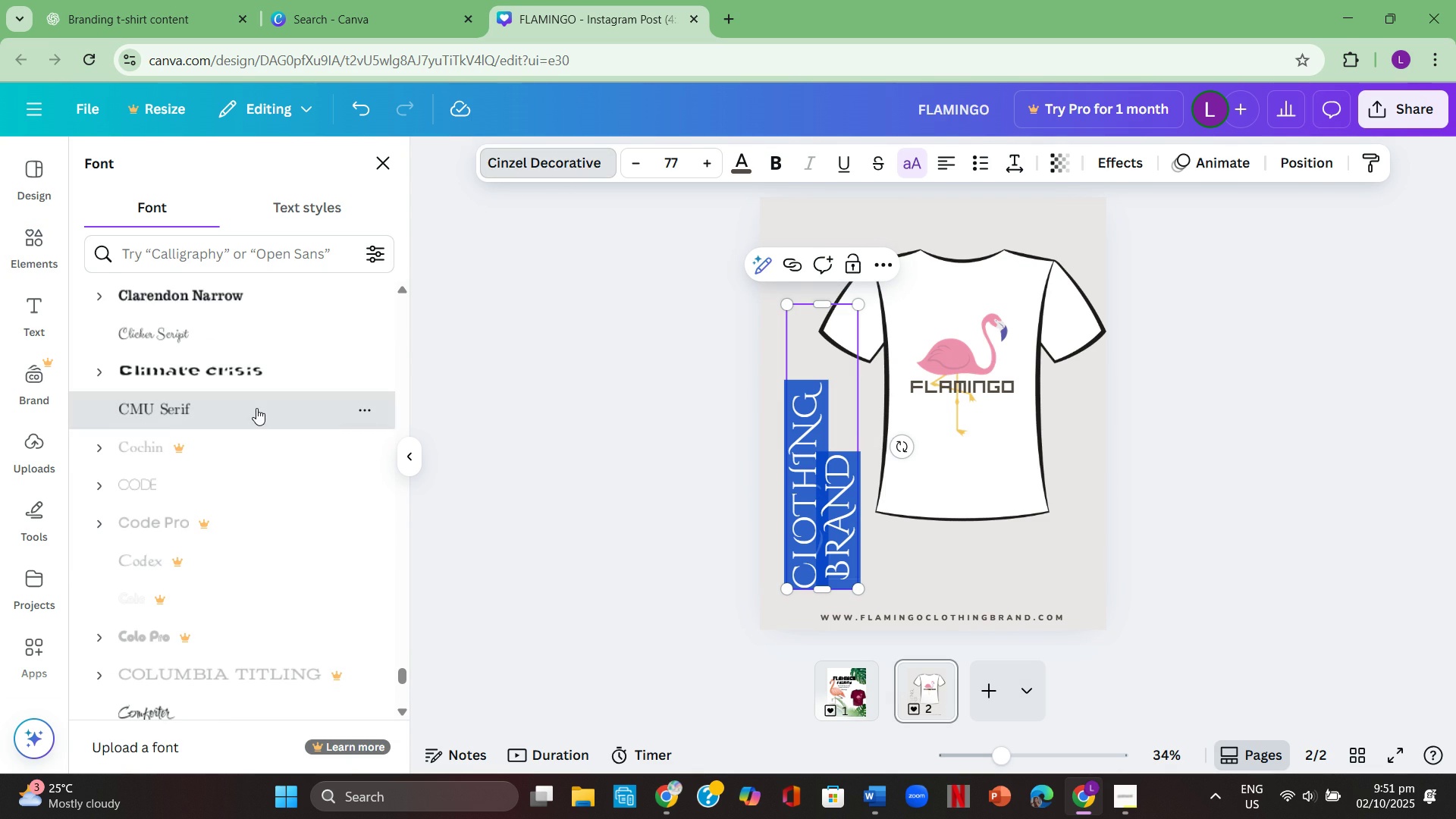 
left_click([256, 408])
 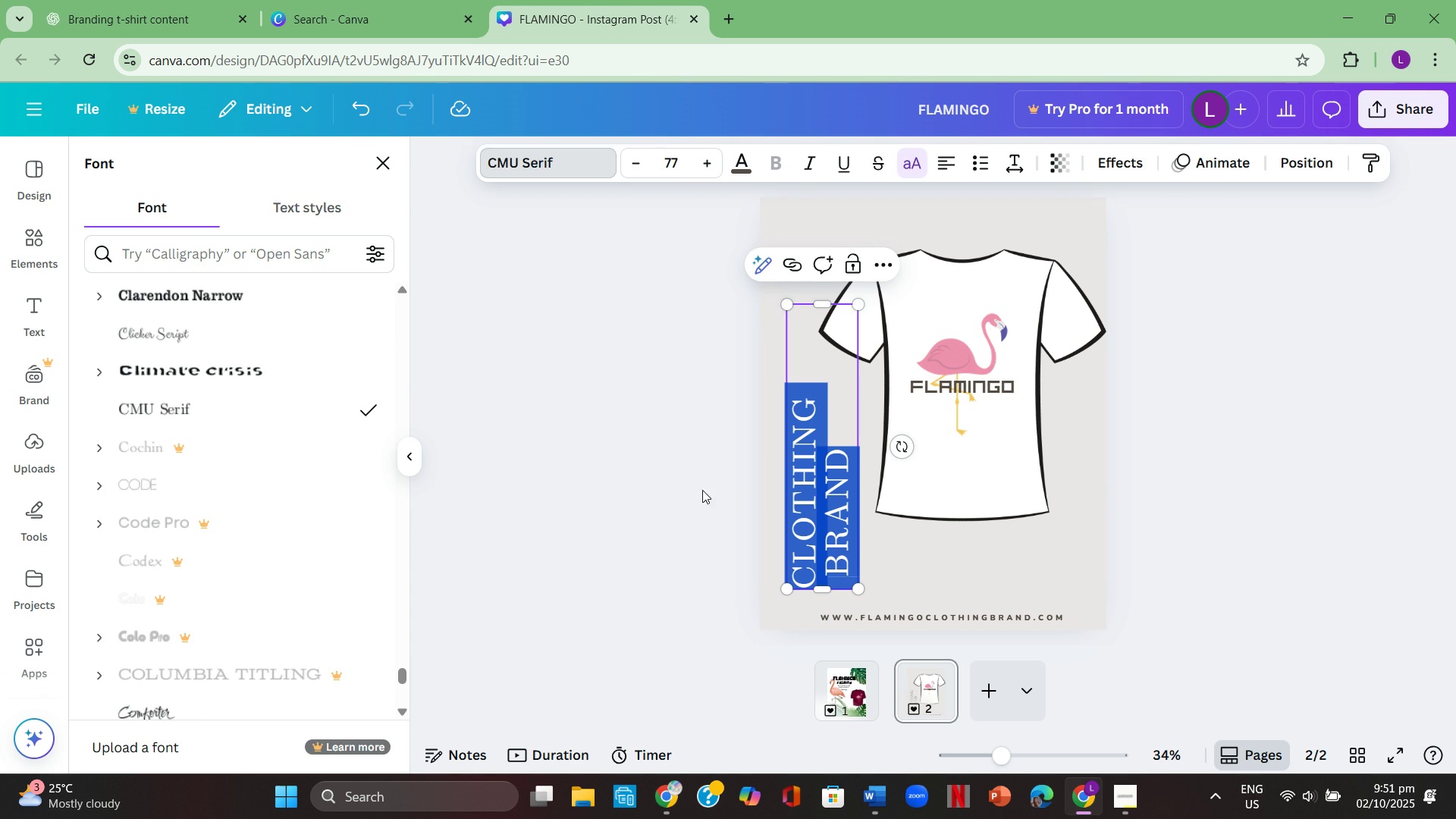 
double_click([681, 486])
 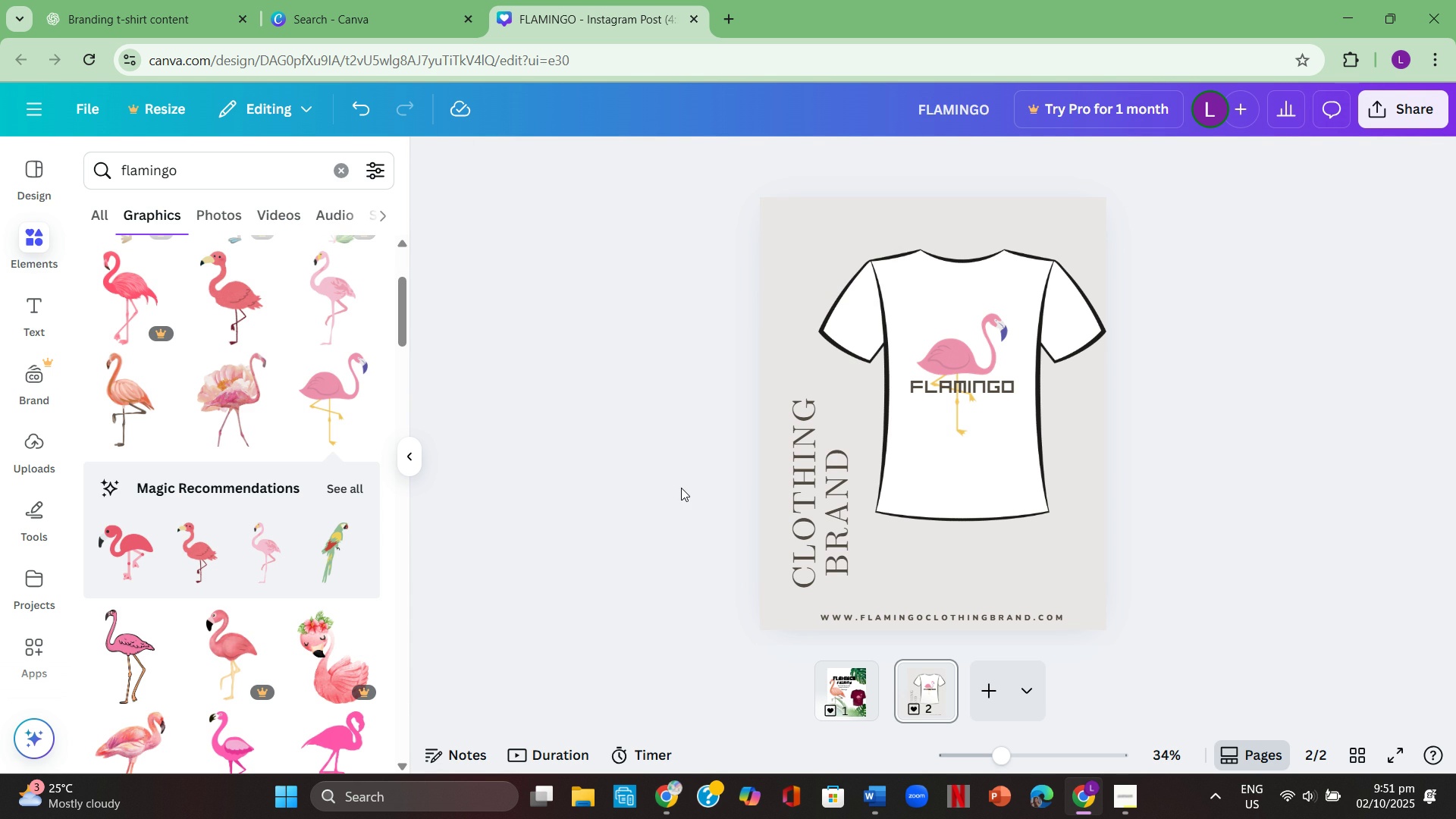 
left_click([872, 514])
 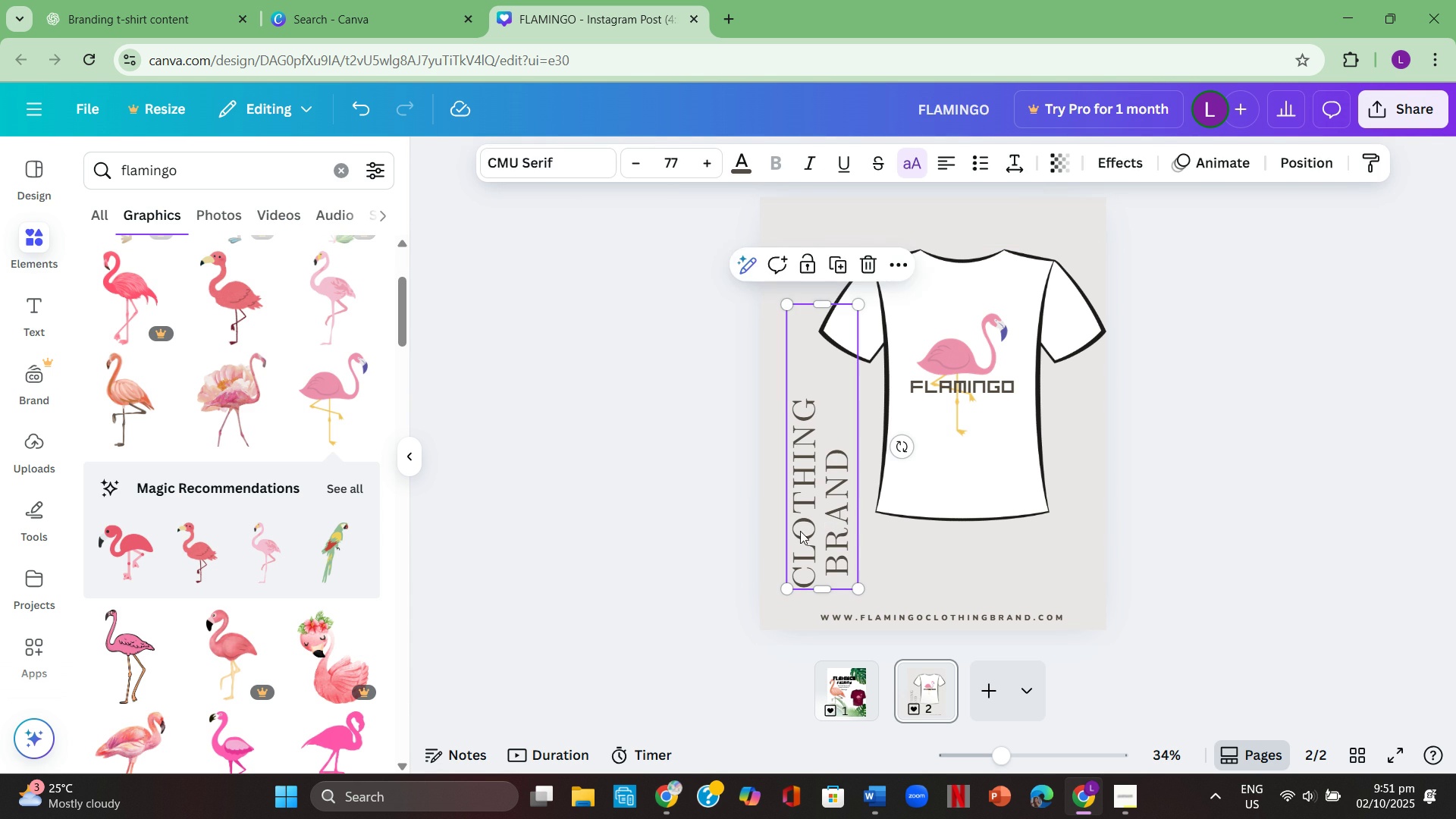 
double_click([800, 531])
 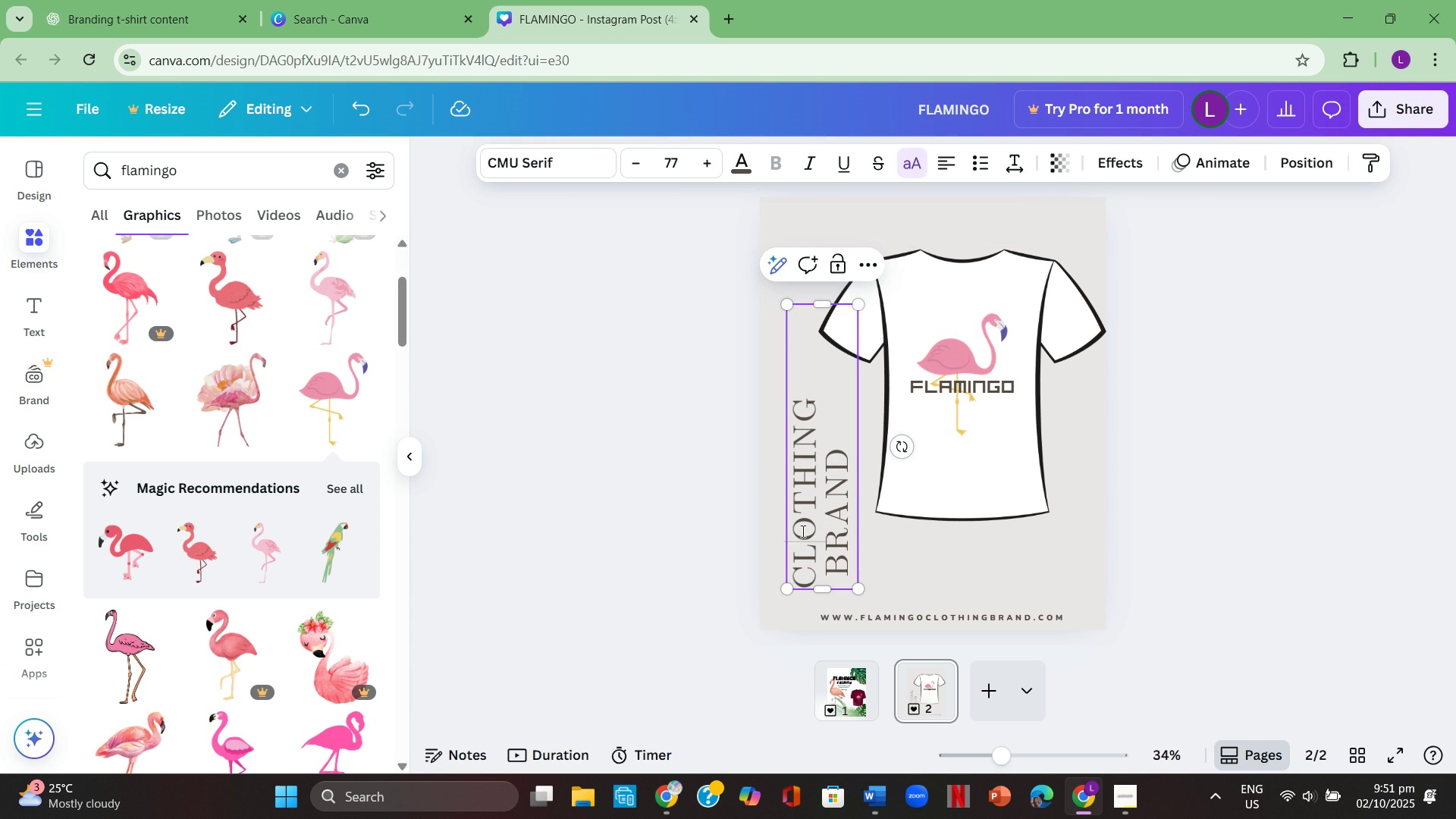 
key(Control+ControlLeft)
 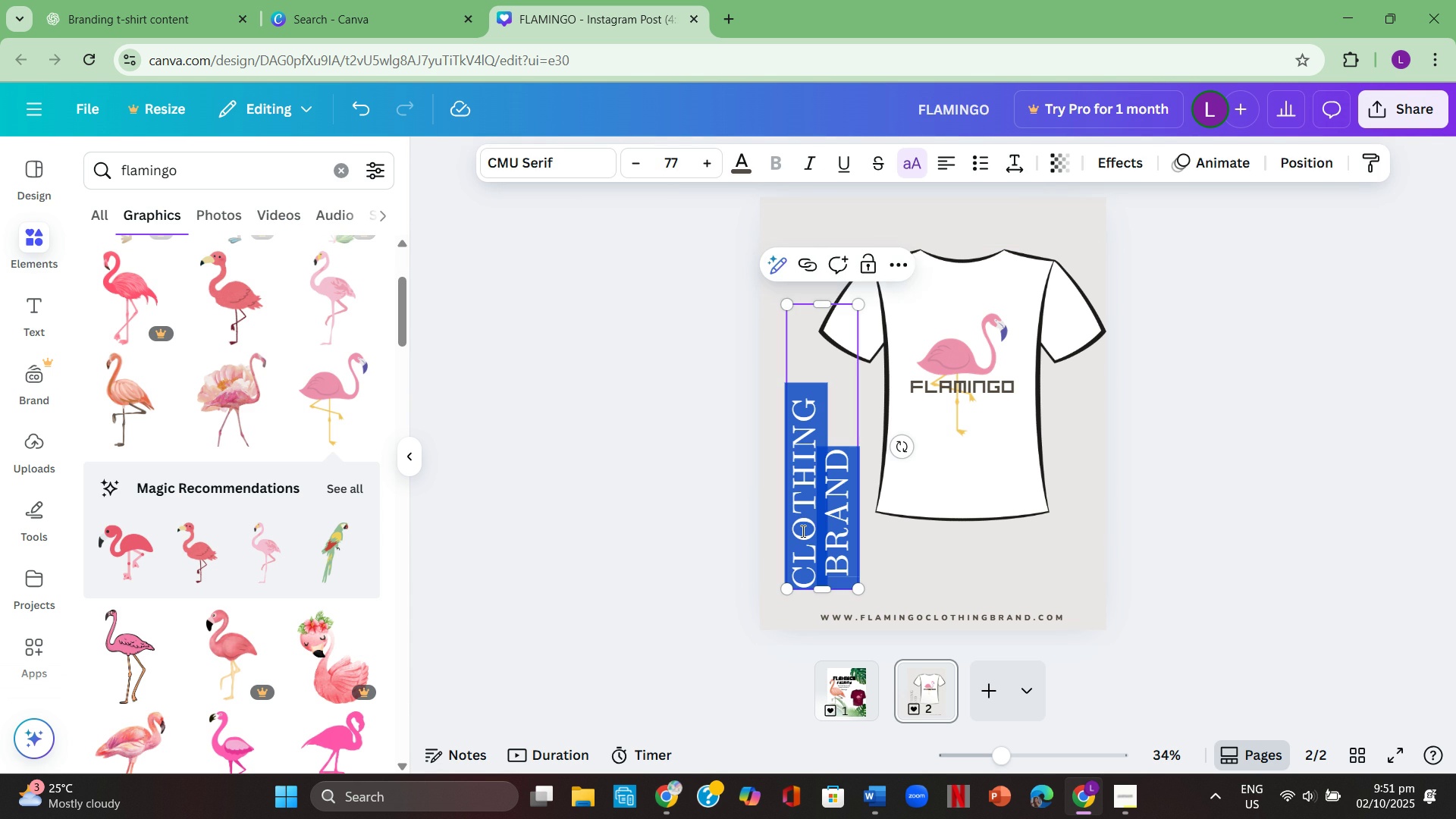 
key(Control+A)
 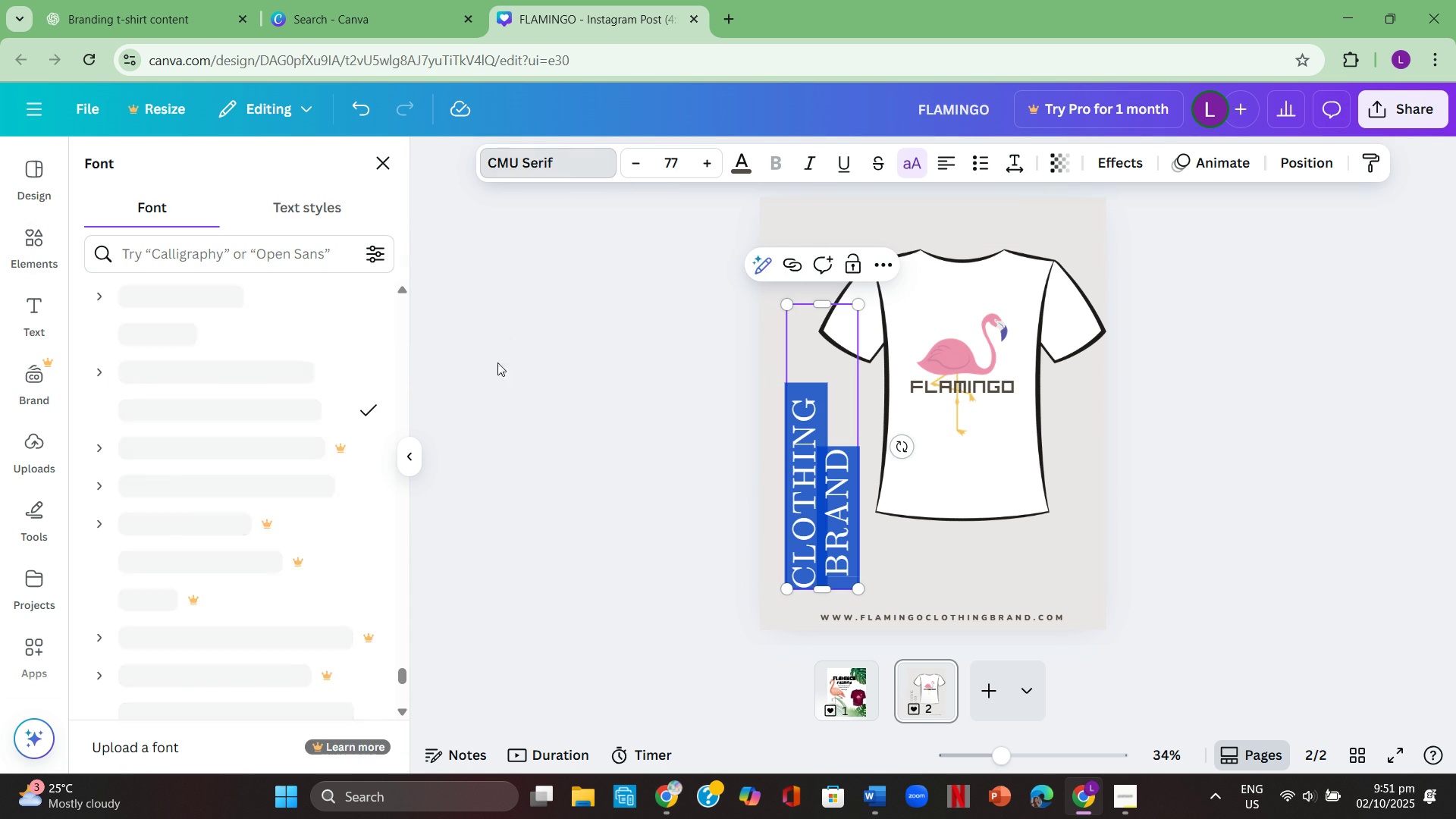 
scroll: coordinate [329, 587], scroll_direction: down, amount: 10.0
 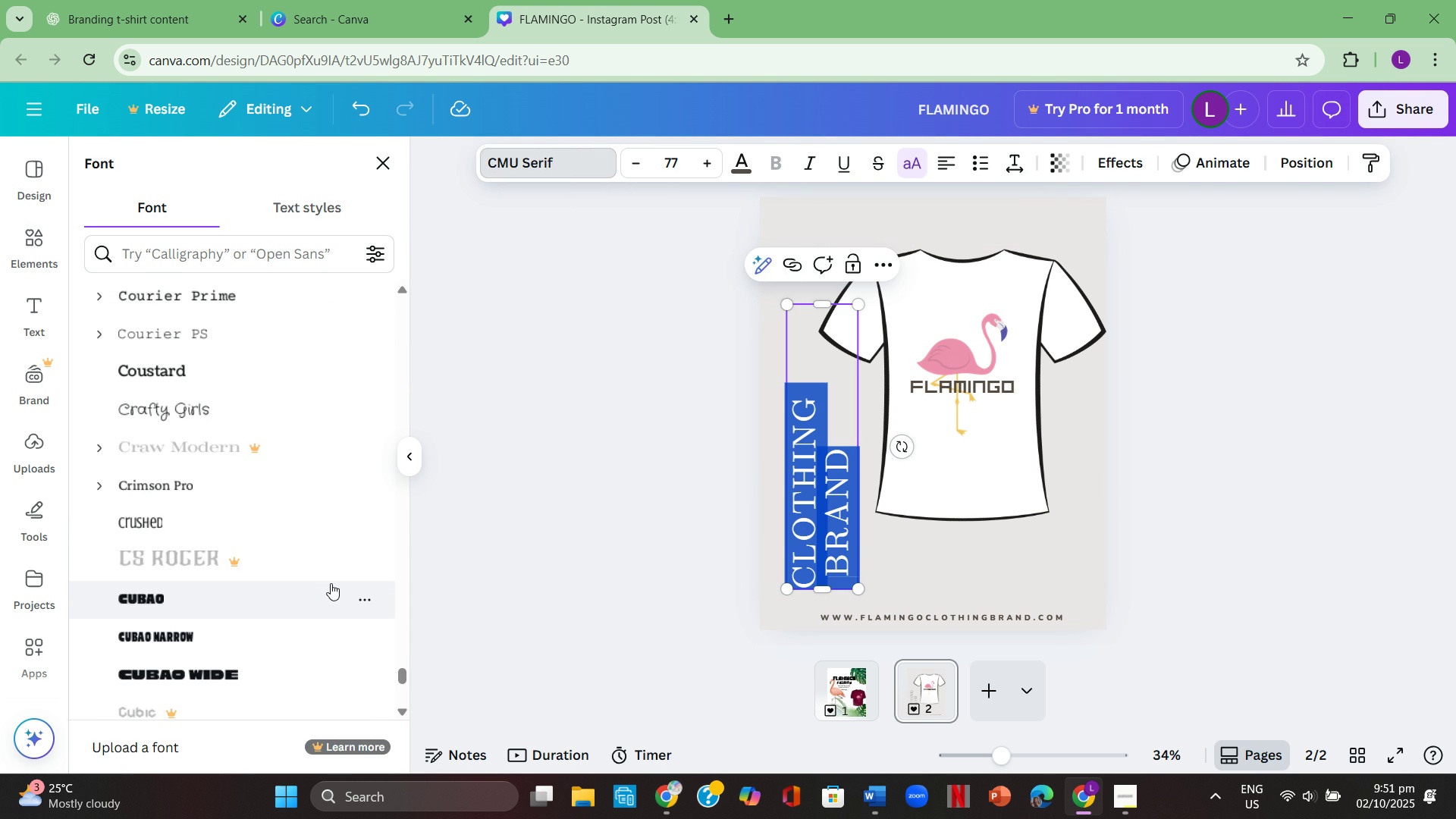 
scroll: coordinate [331, 582], scroll_direction: none, amount: 0.0
 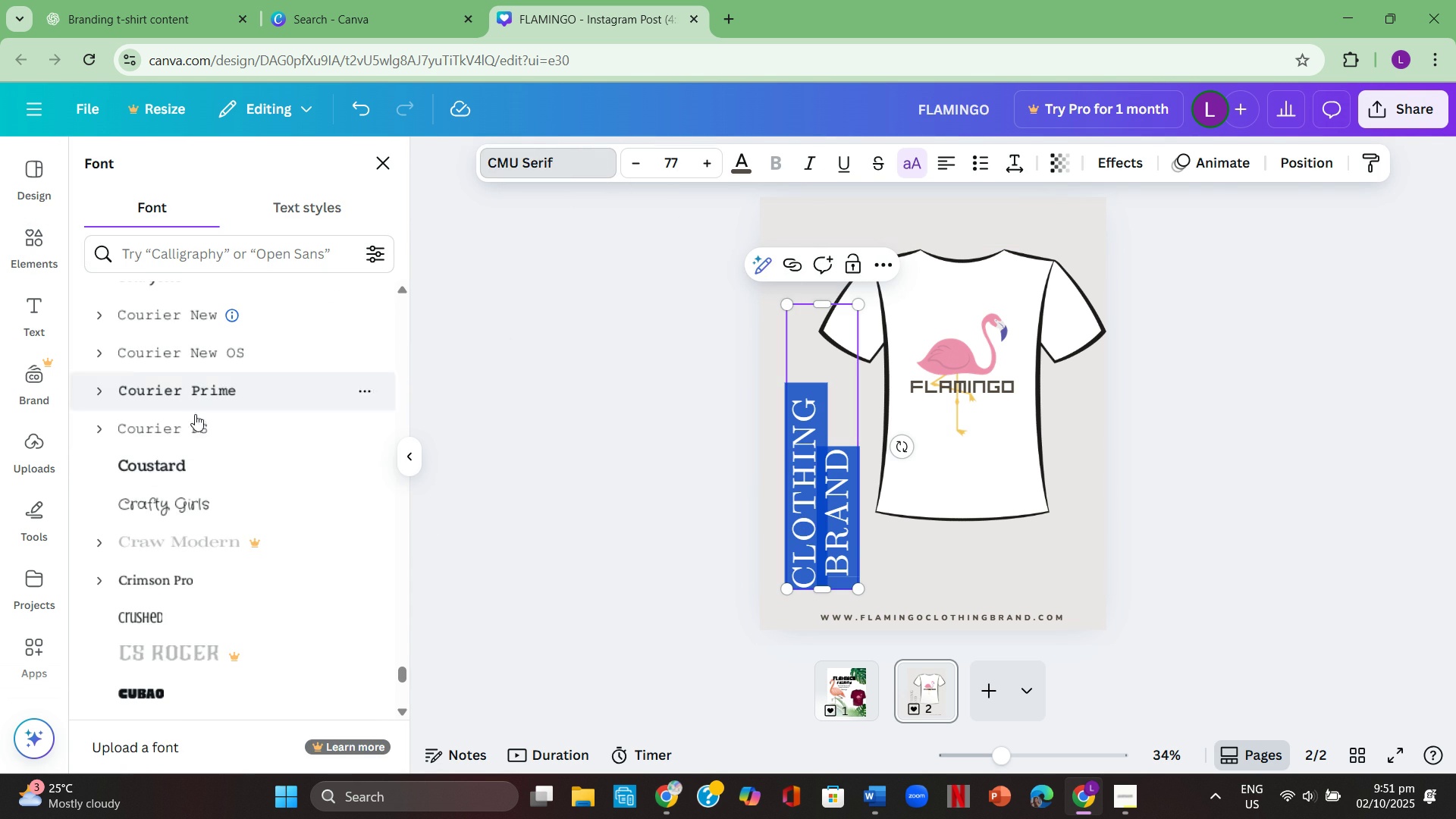 
left_click([204, 464])
 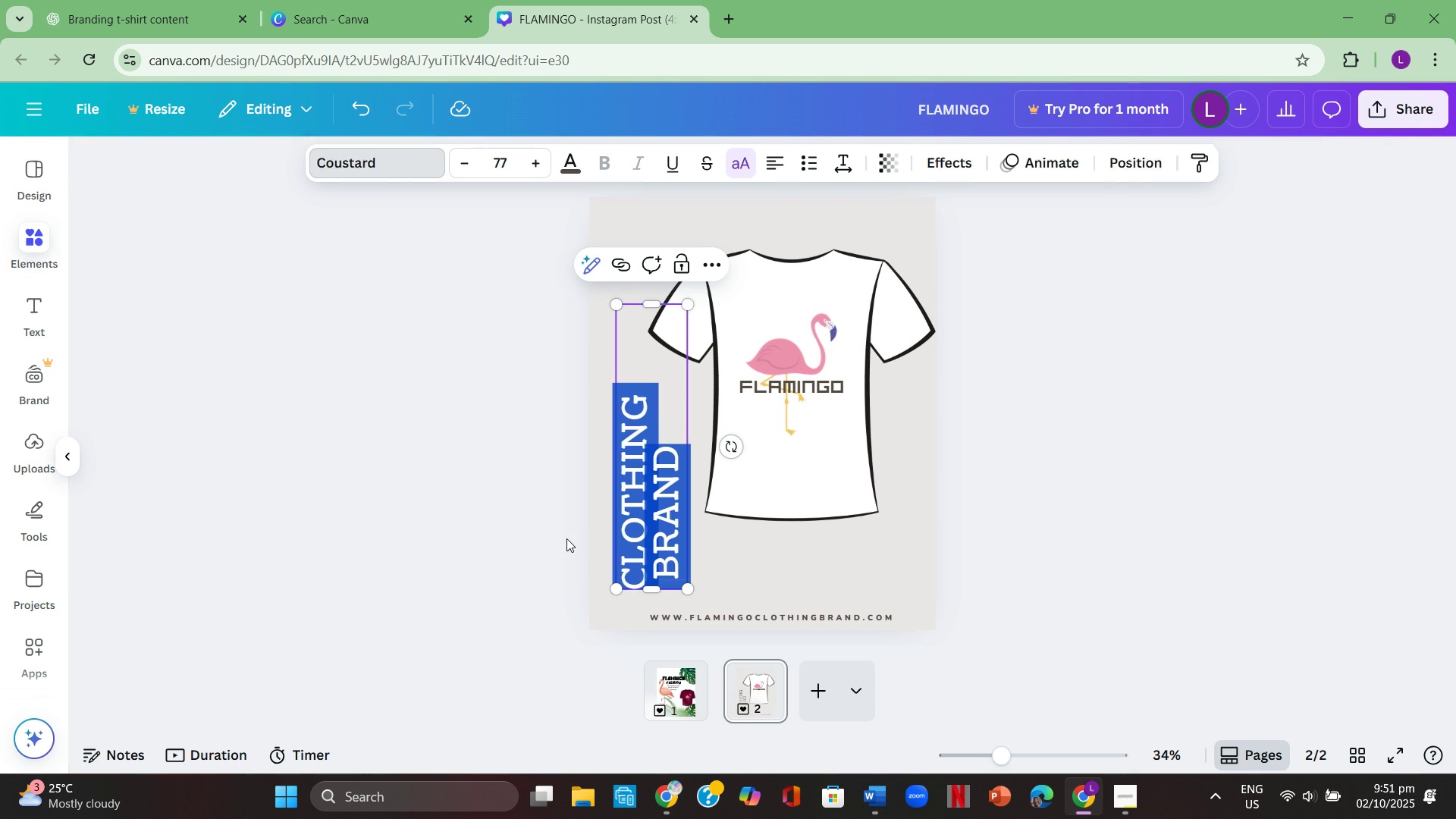 
double_click([566, 538])
 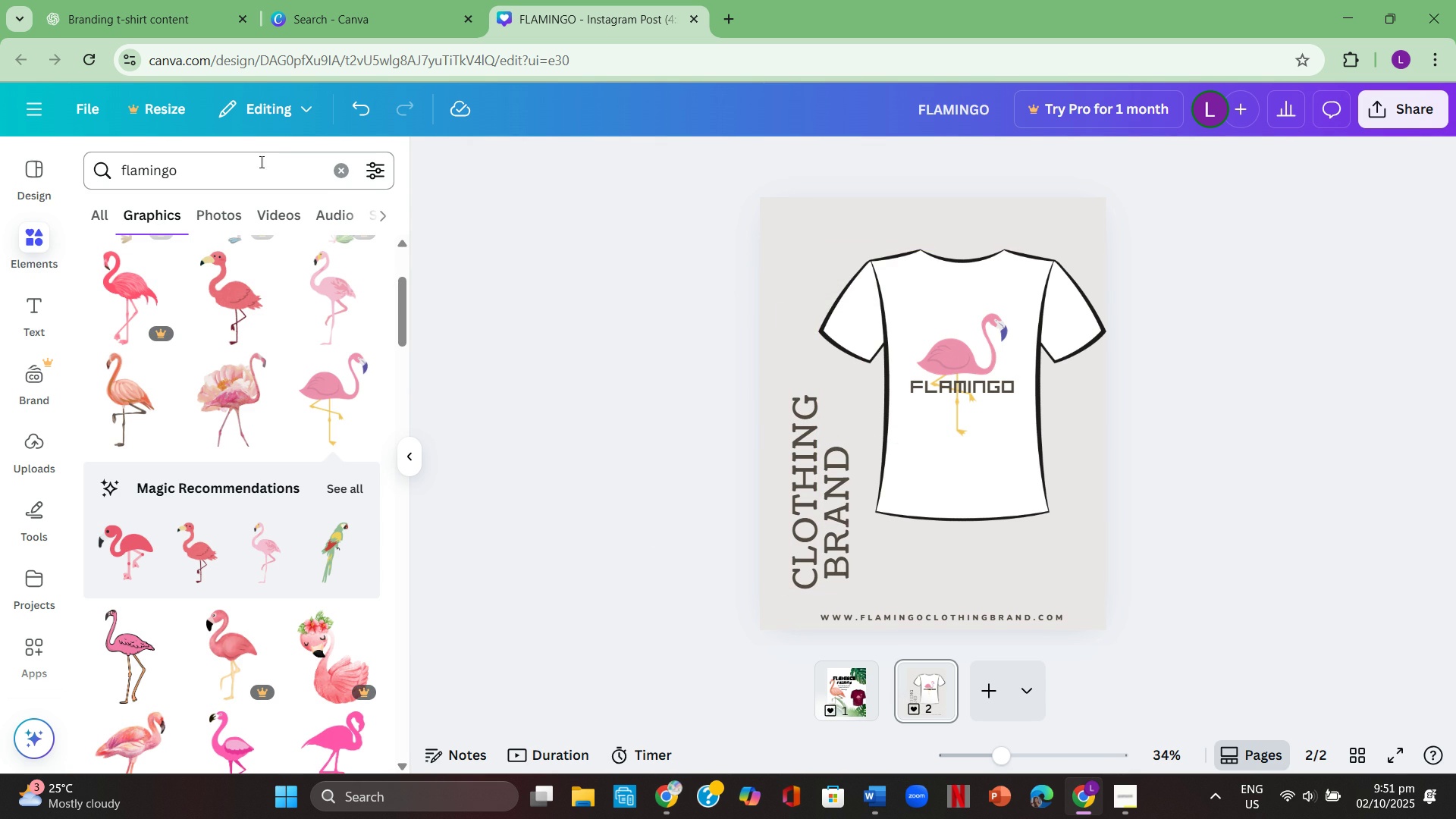 
wait(6.09)
 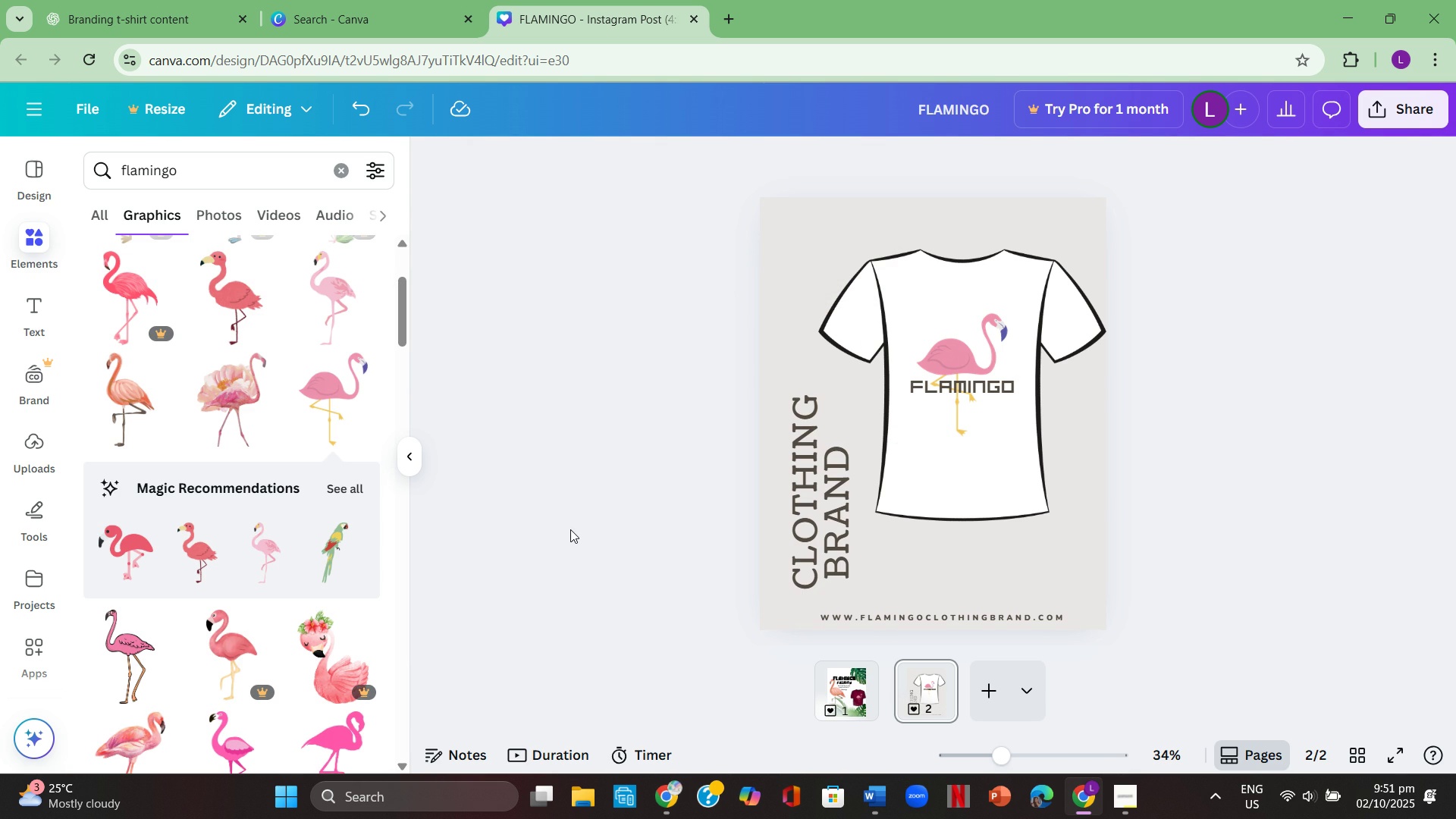 
double_click([340, 171])
 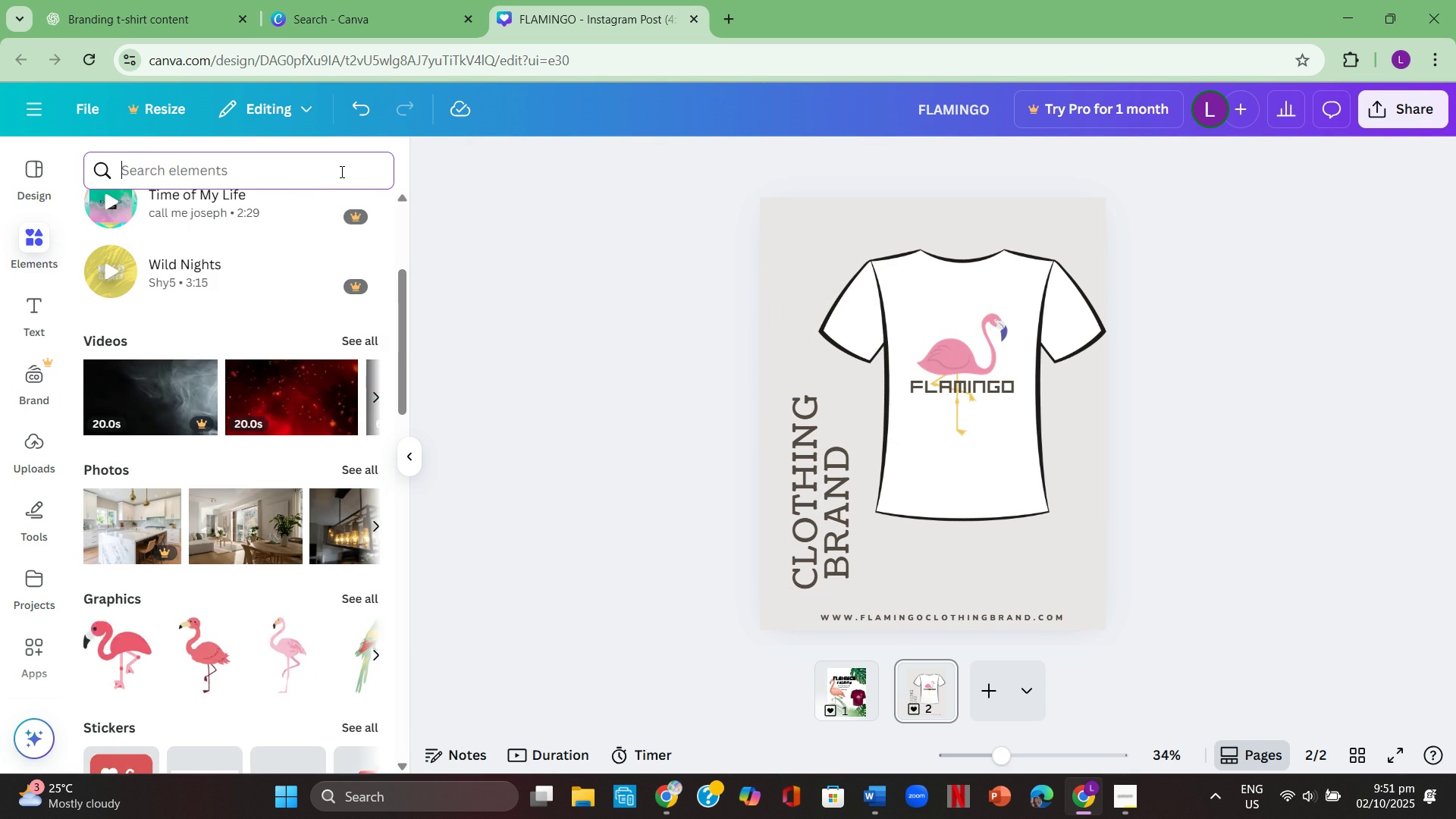 
type(SHIRT)
 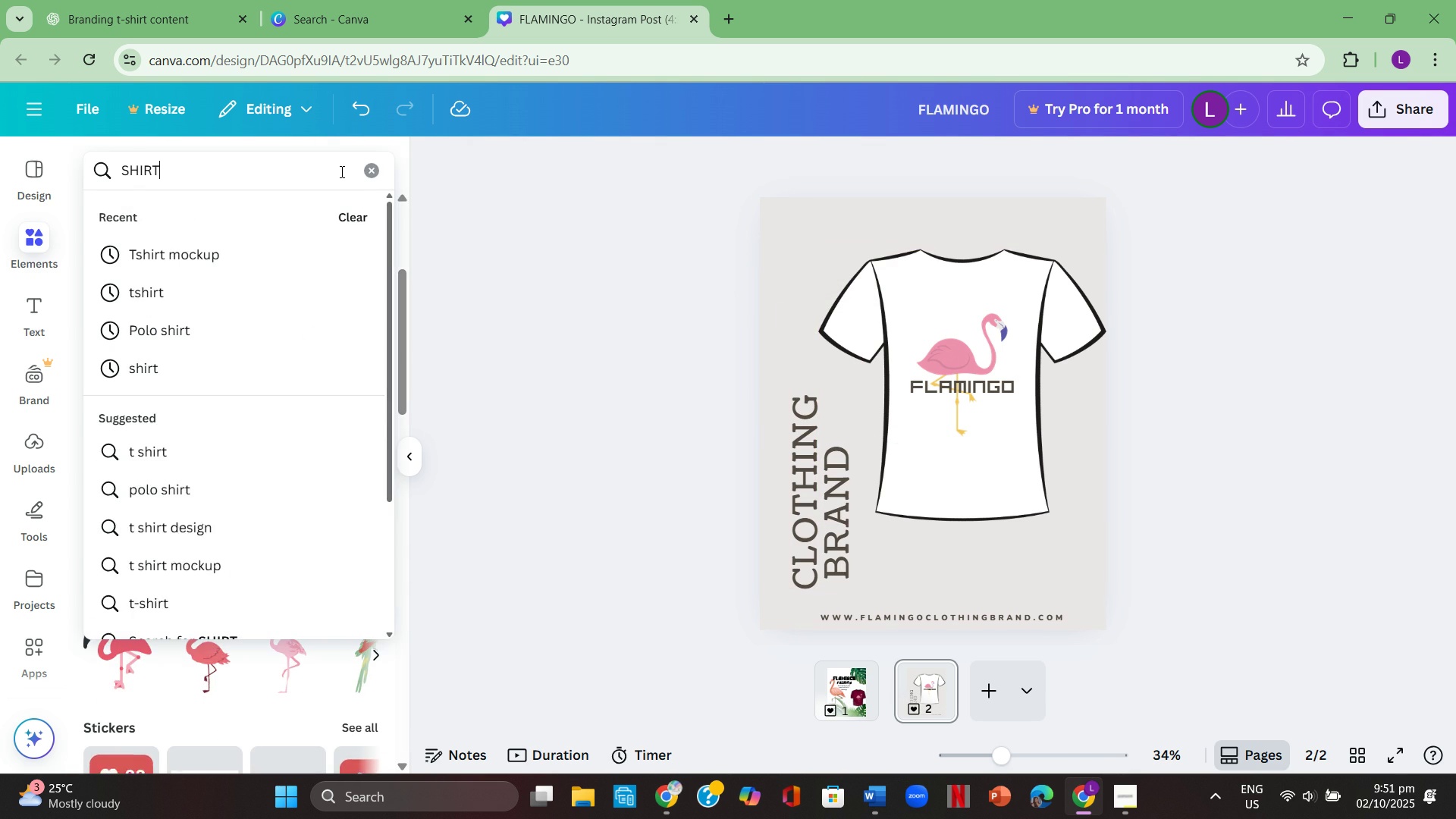 
key(Enter)
 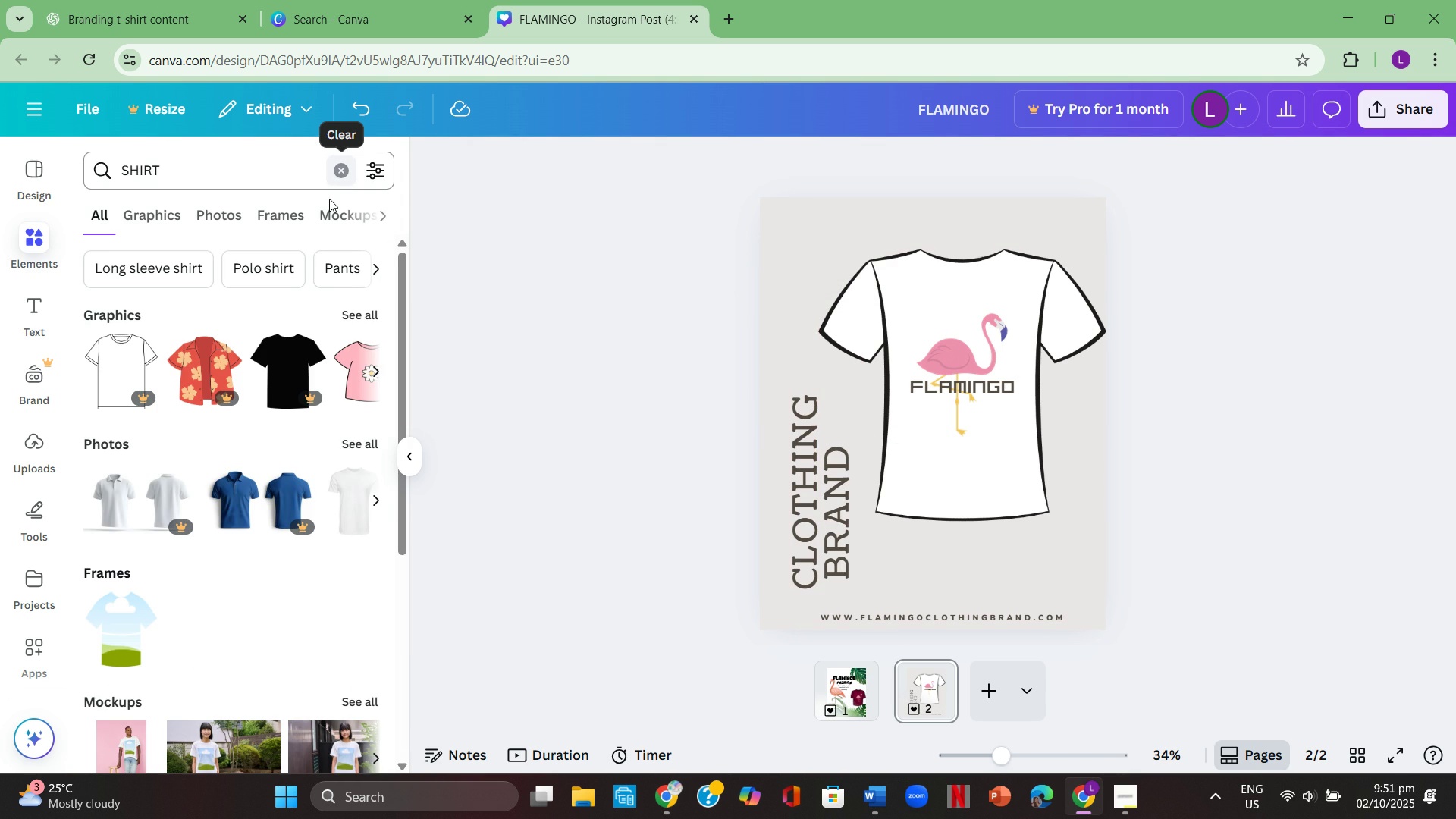 
left_click([373, 312])
 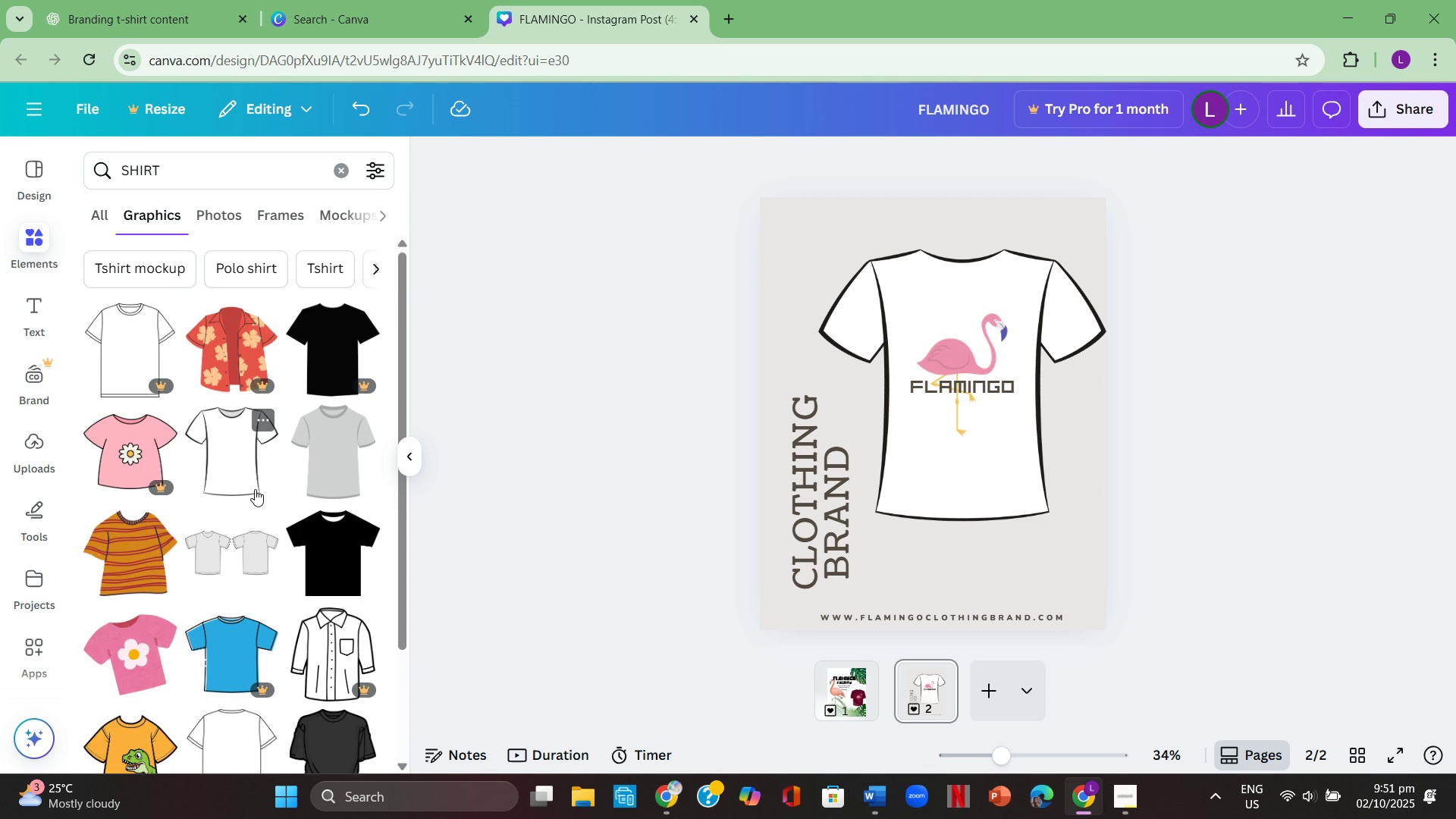 
scroll: coordinate [255, 489], scroll_direction: none, amount: 0.0
 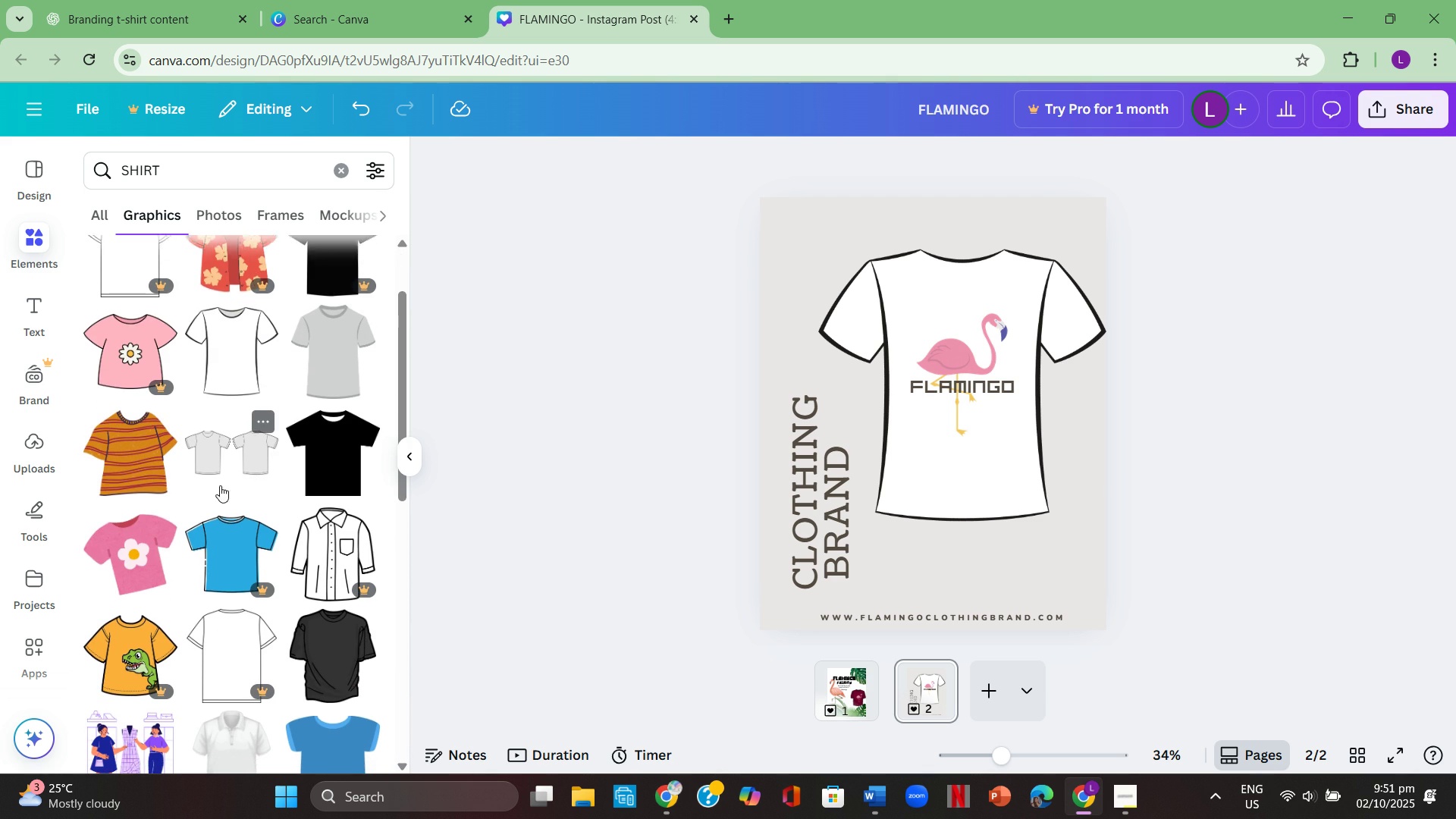 
scroll: coordinate [220, 485], scroll_direction: down, amount: 1.0
 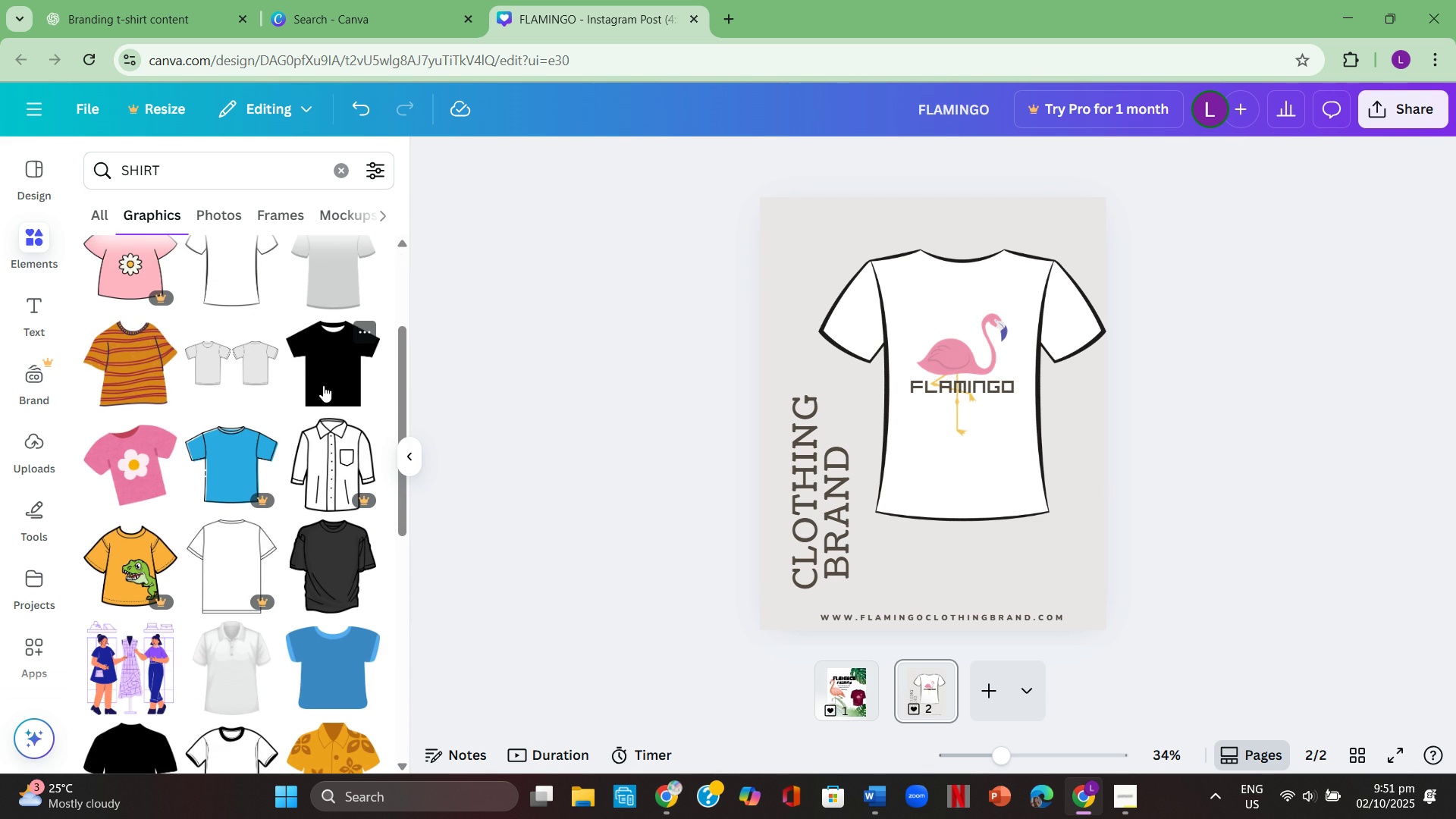 
left_click([323, 378])
 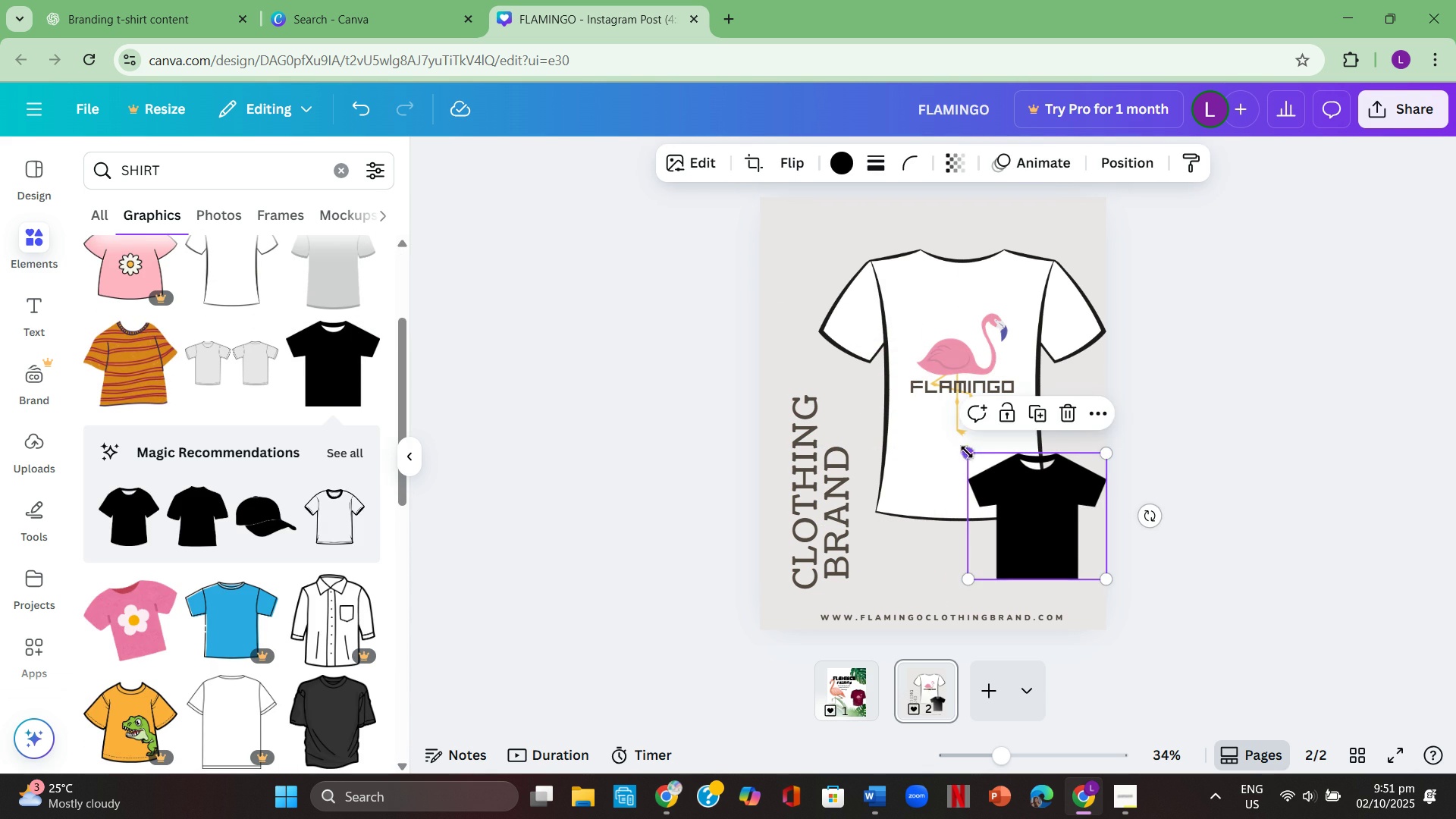 
left_click([1234, 516])
 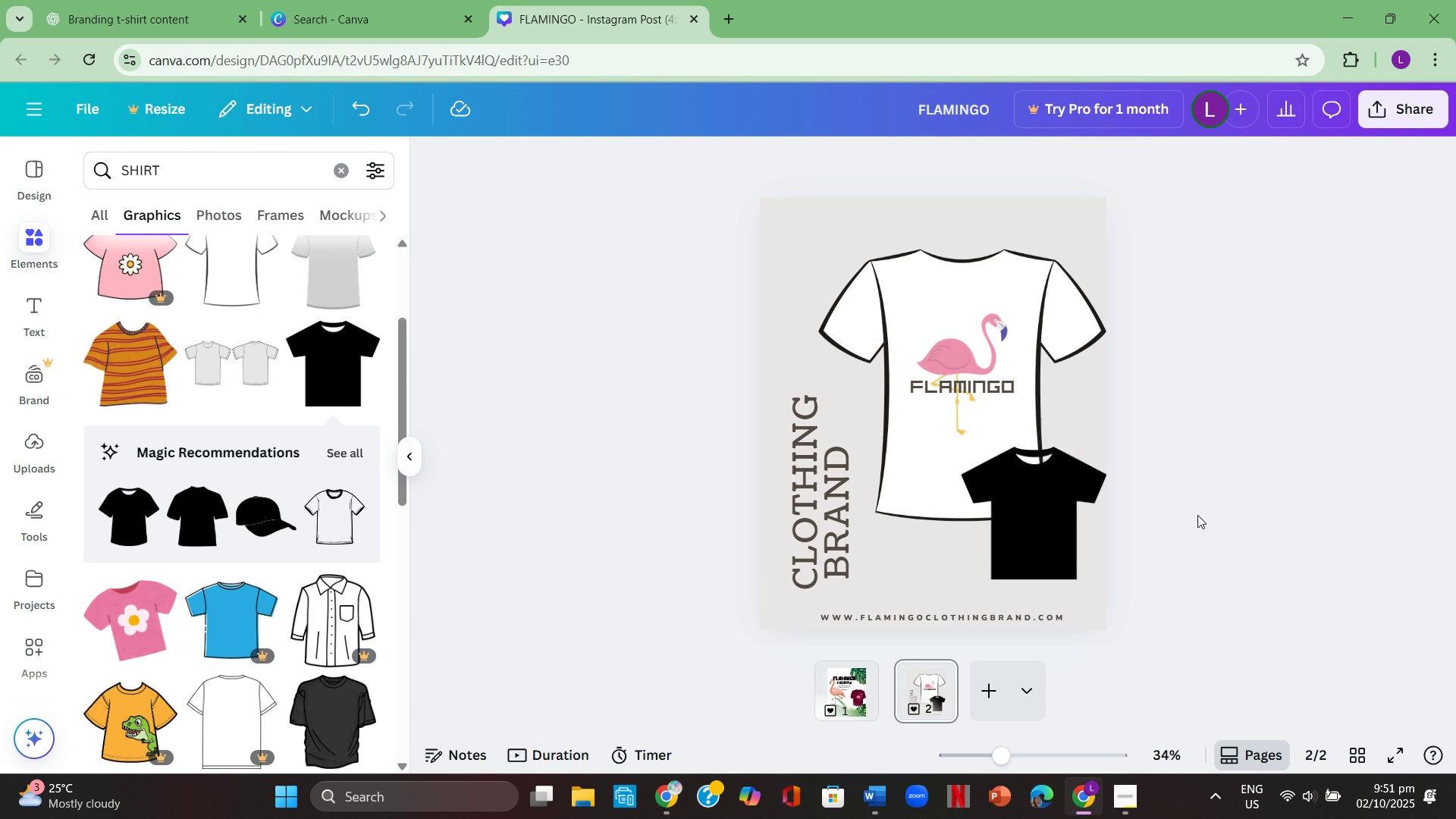 
mouse_move([1191, 513])
 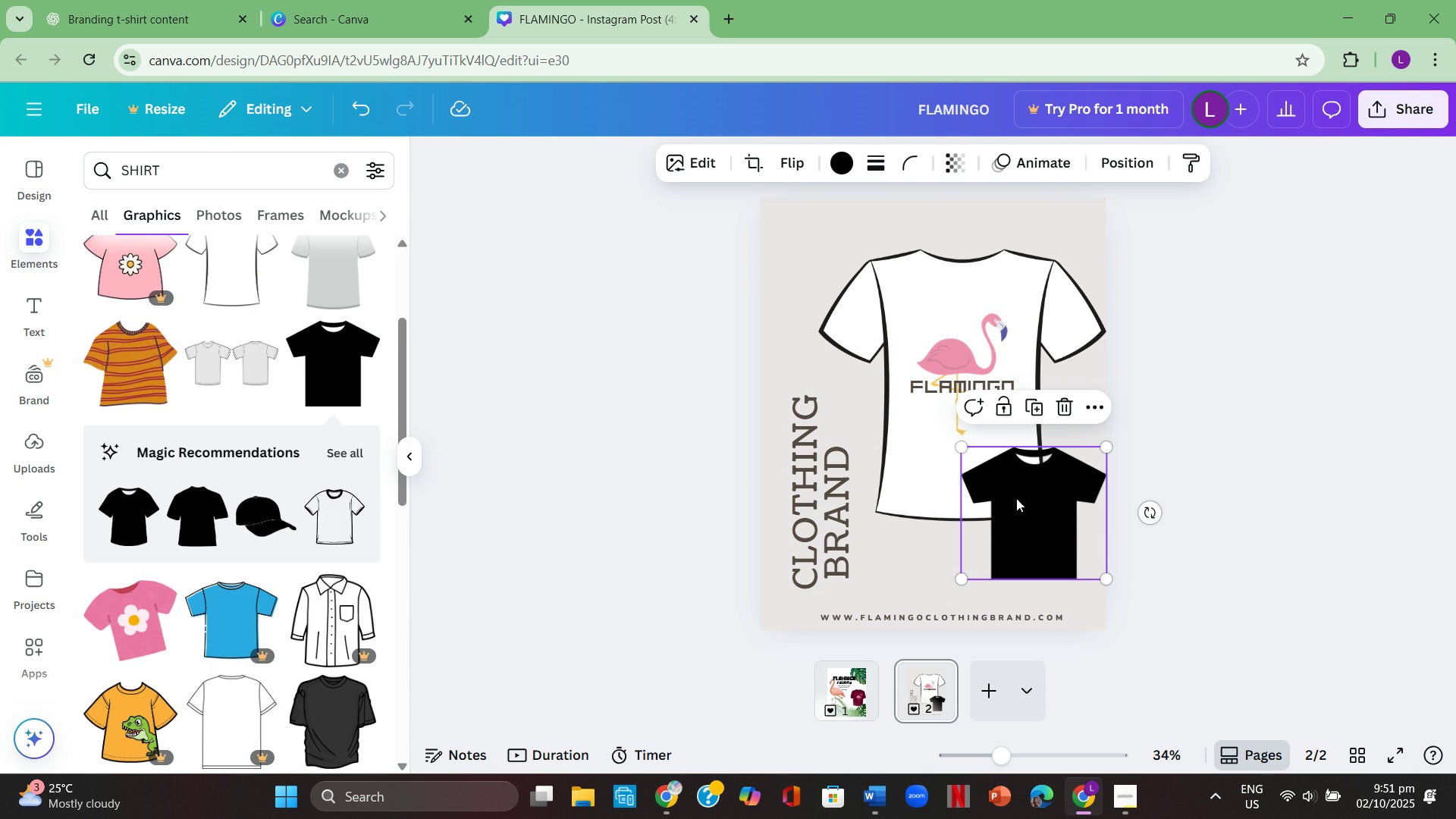 
left_click([1016, 498])
 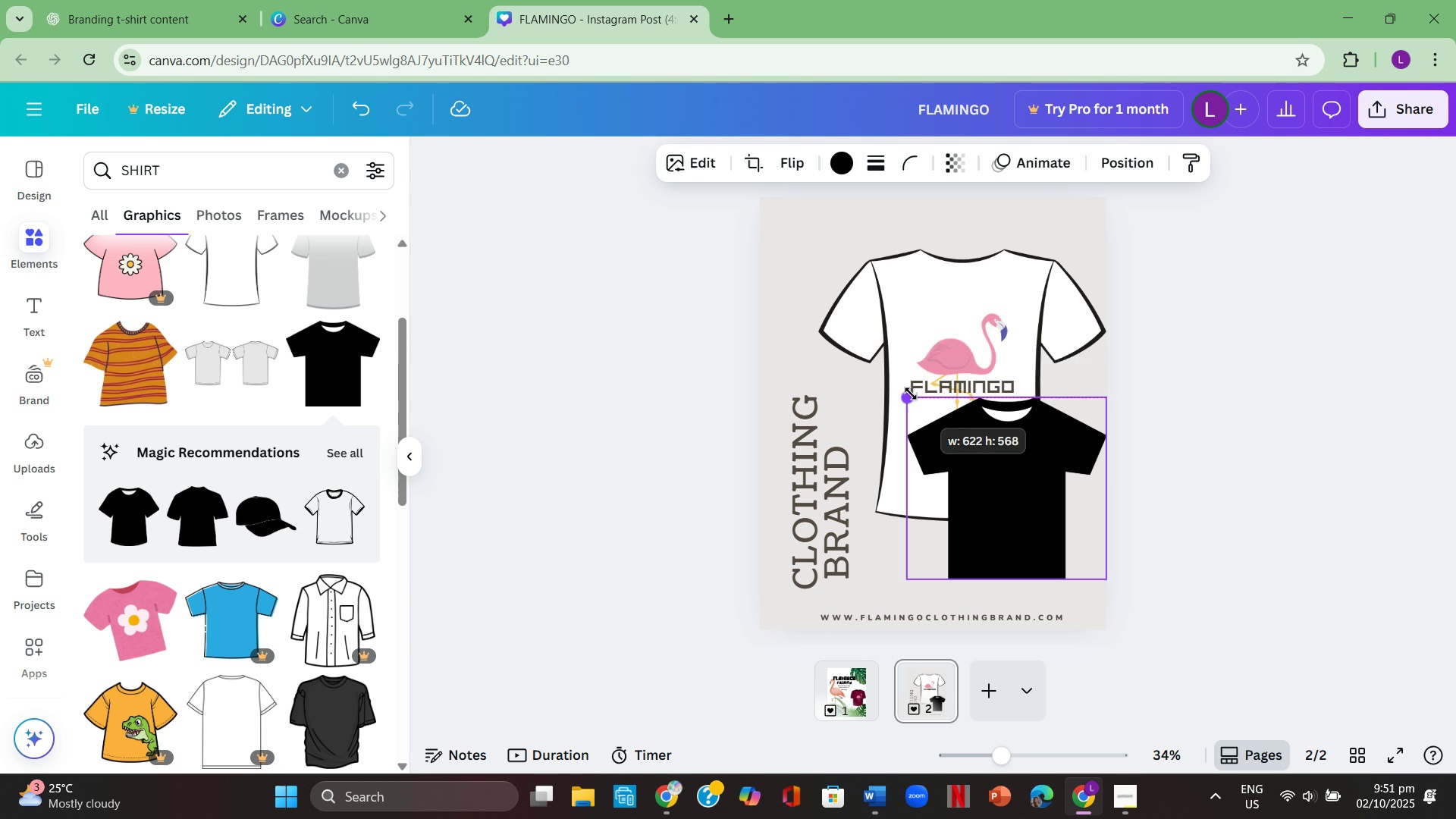 
left_click([1195, 404])
 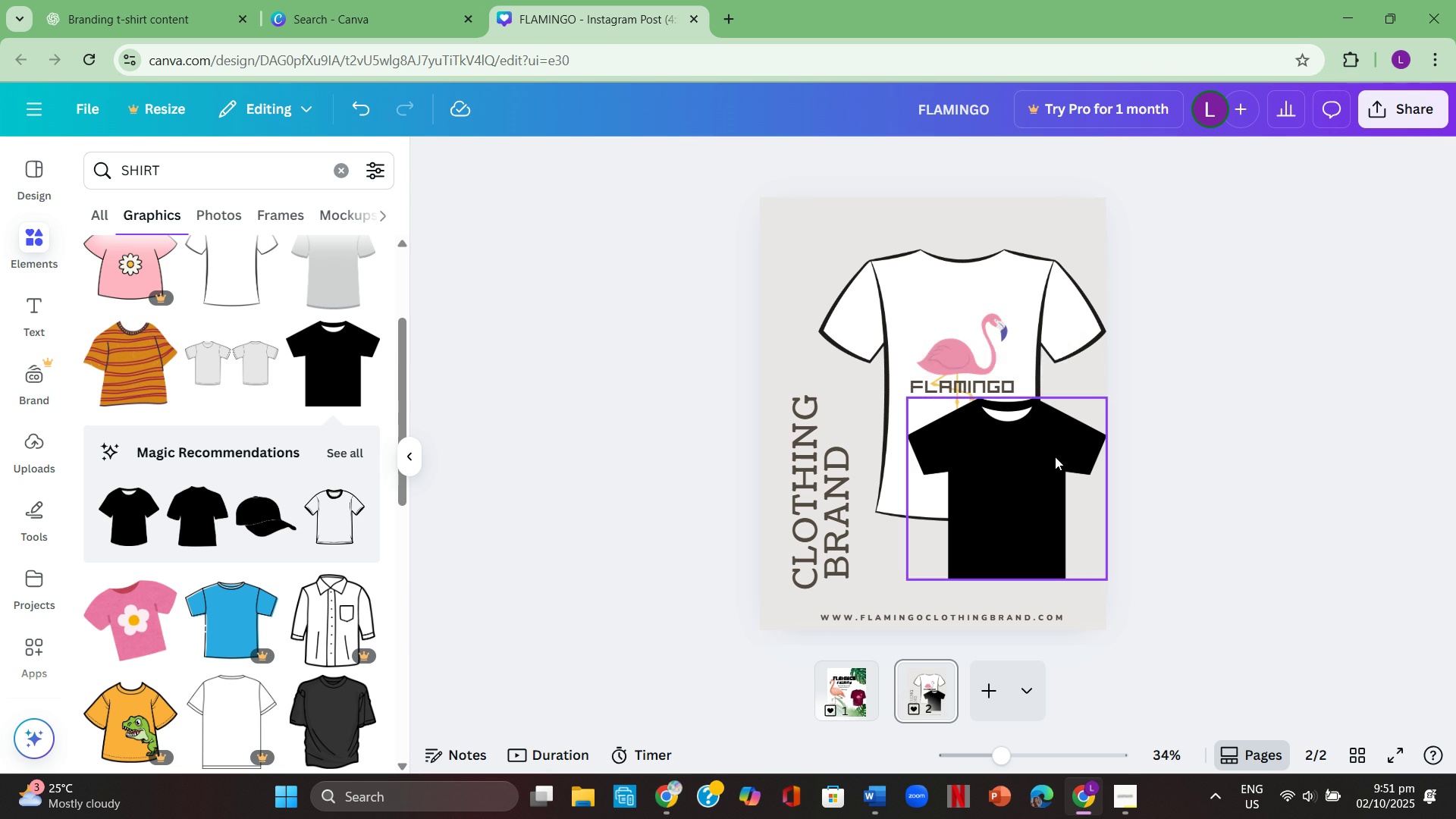 
mouse_move([1018, 449])
 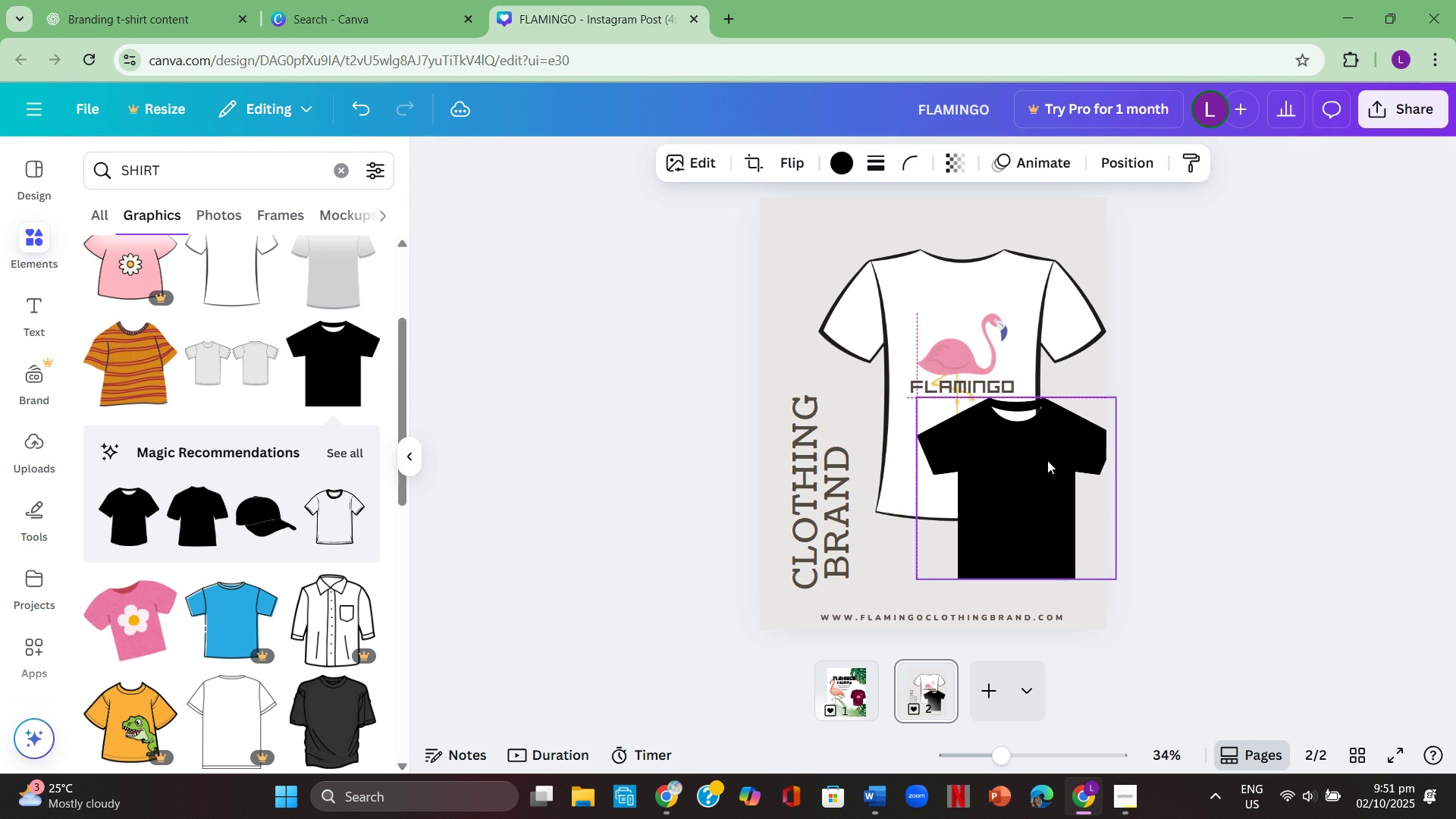 
left_click([1214, 419])
 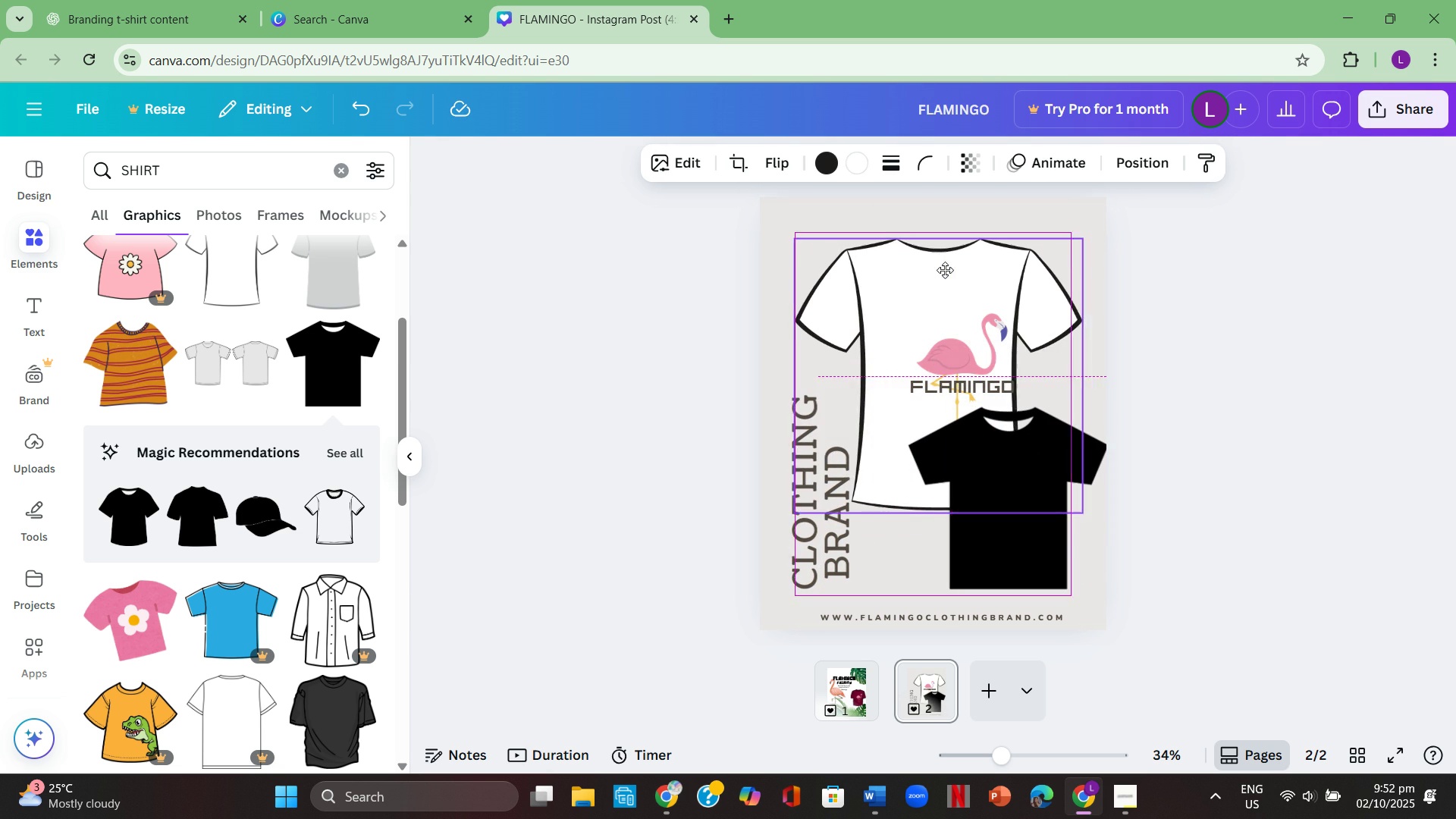 
wait(5.99)
 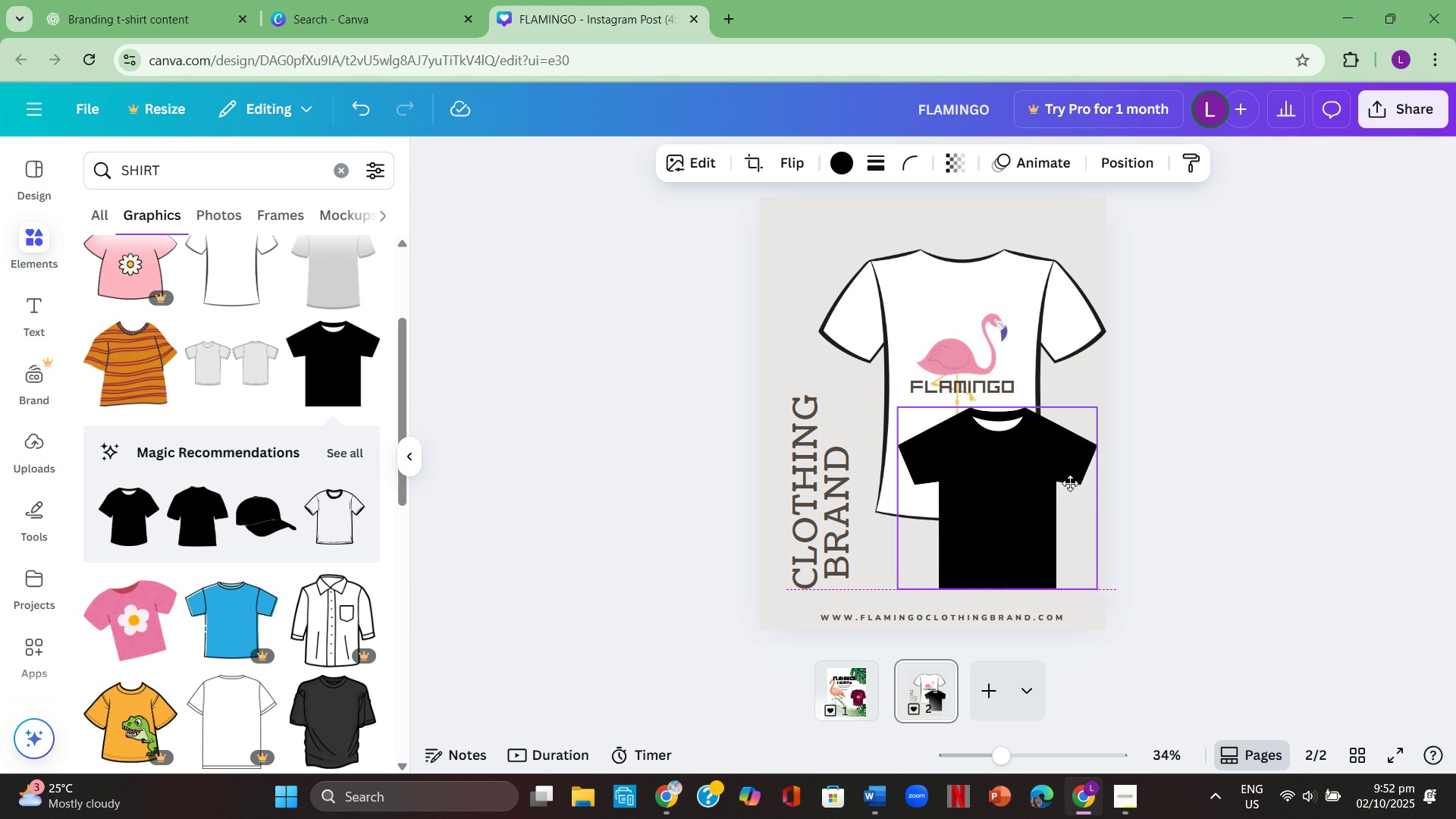 
left_click([1166, 316])
 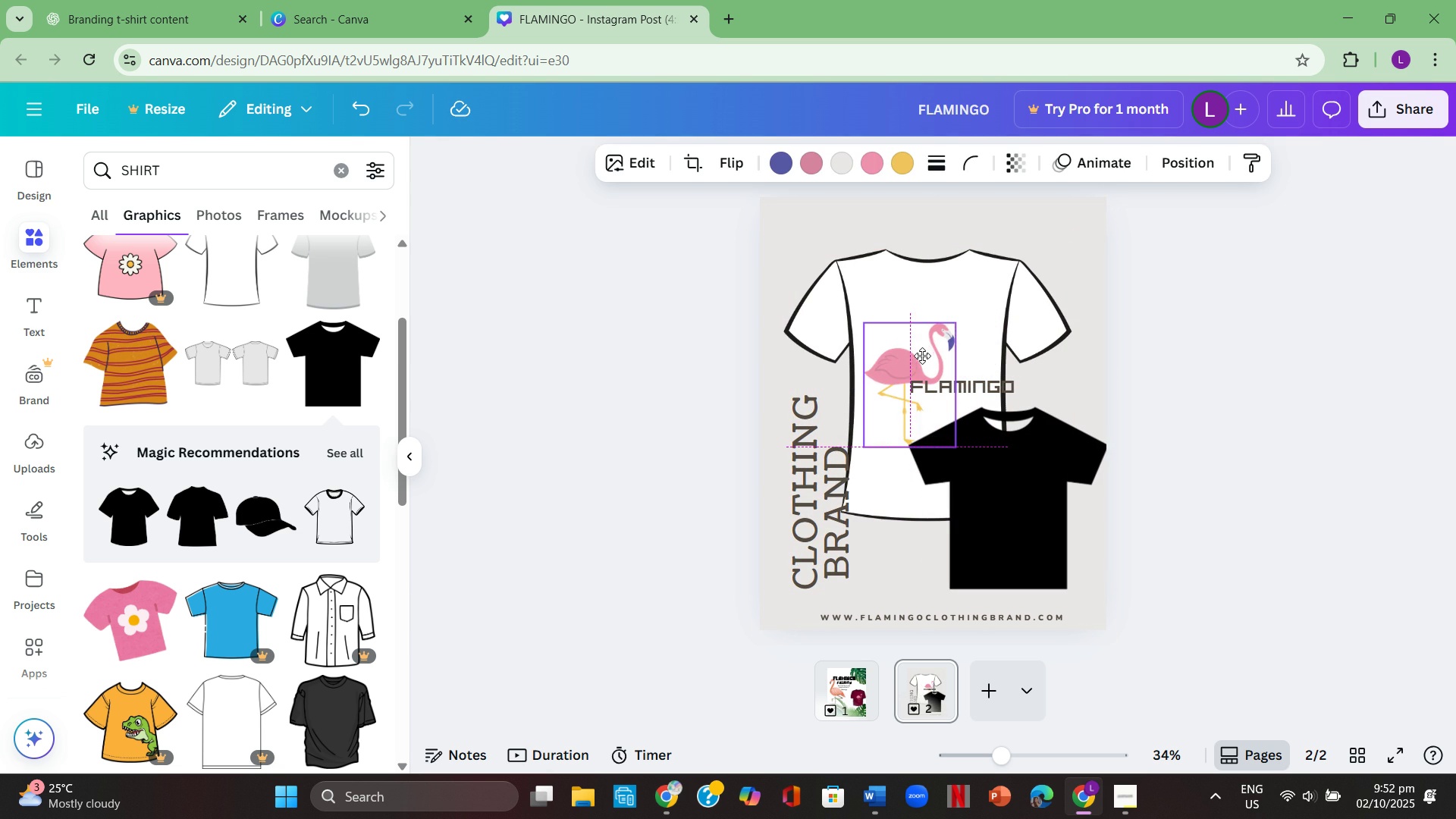 
left_click([1151, 404])
 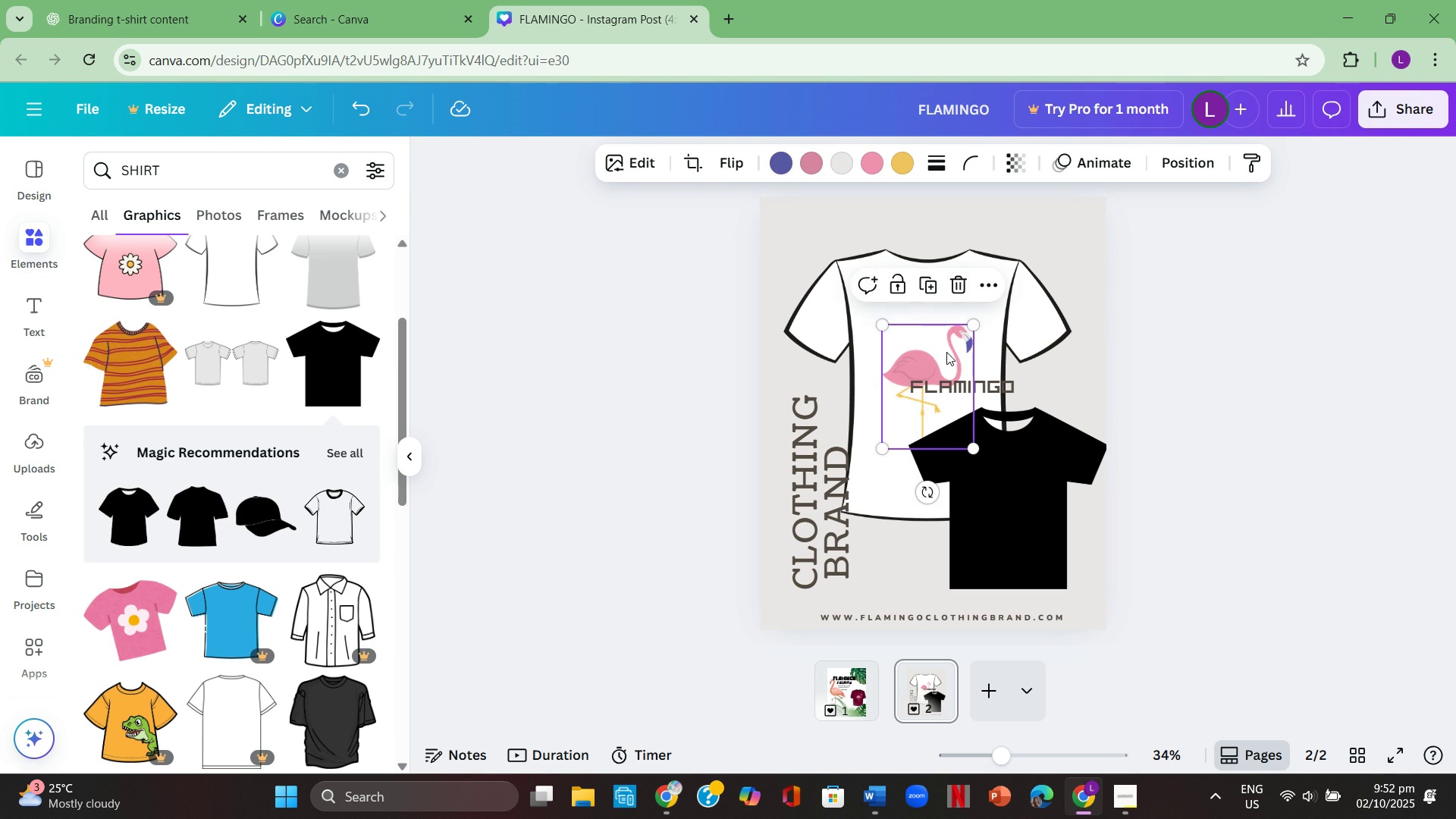 
left_click([1146, 407])
 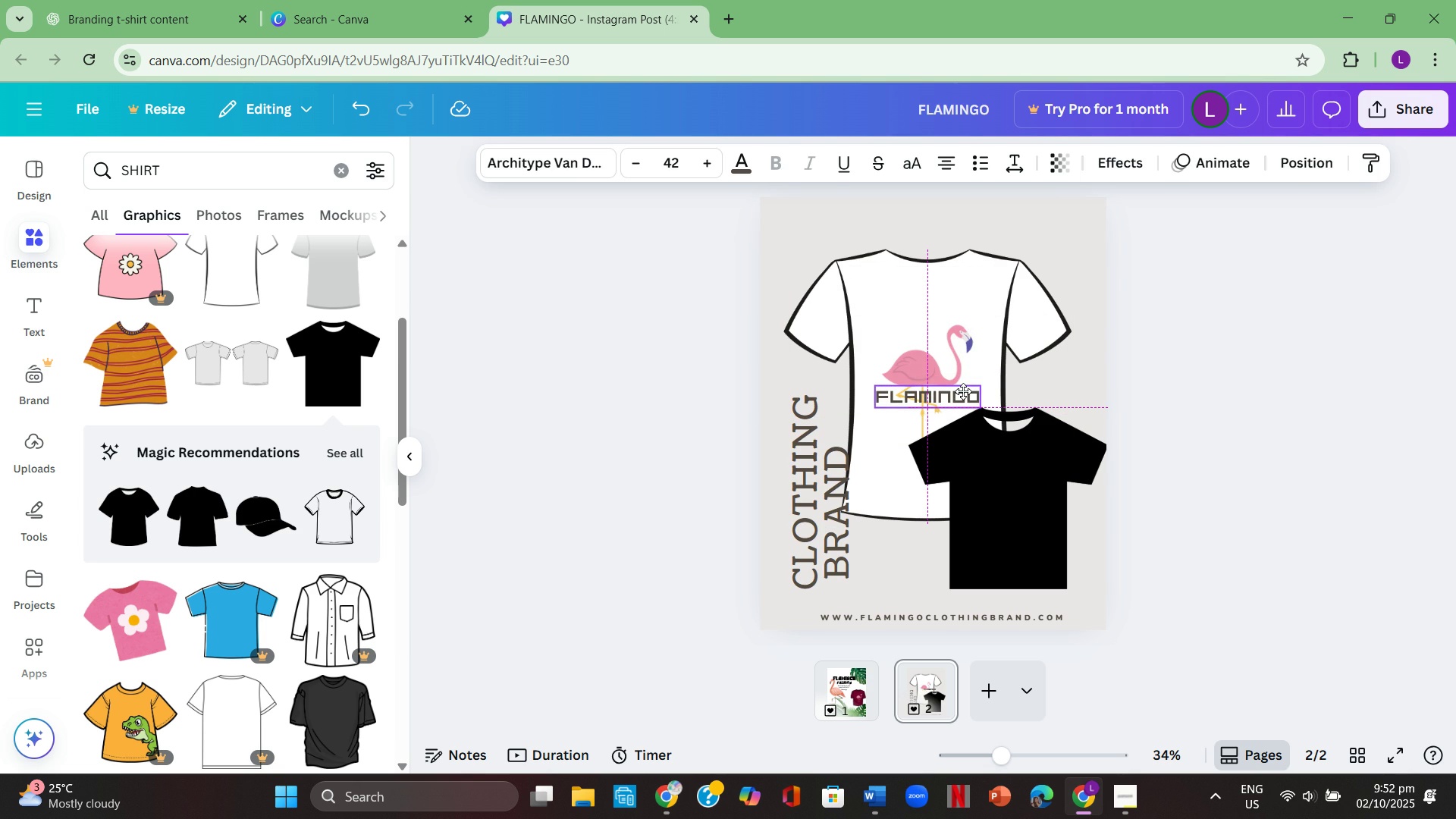 
left_click([1198, 413])
 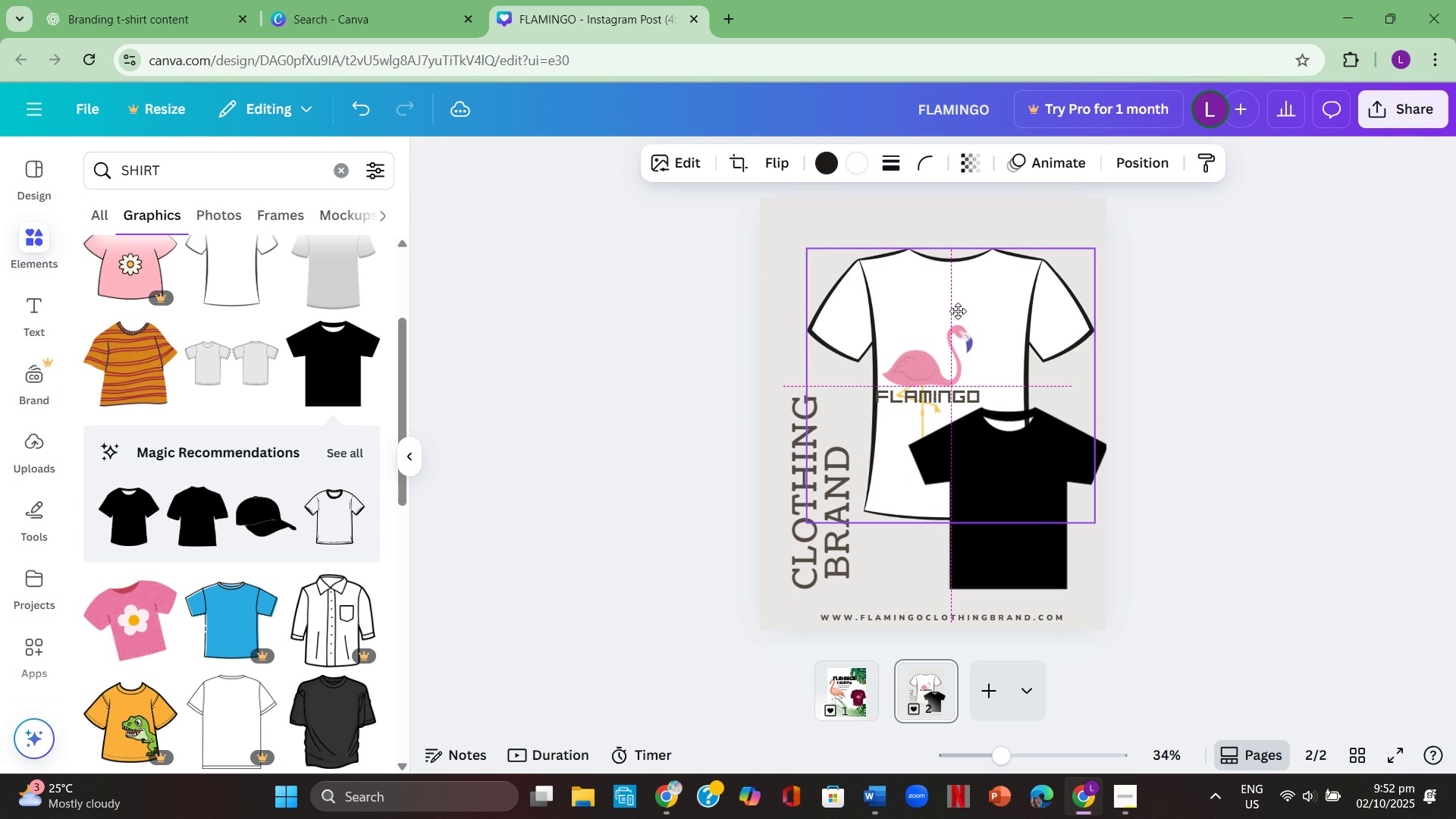 
wait(7.72)
 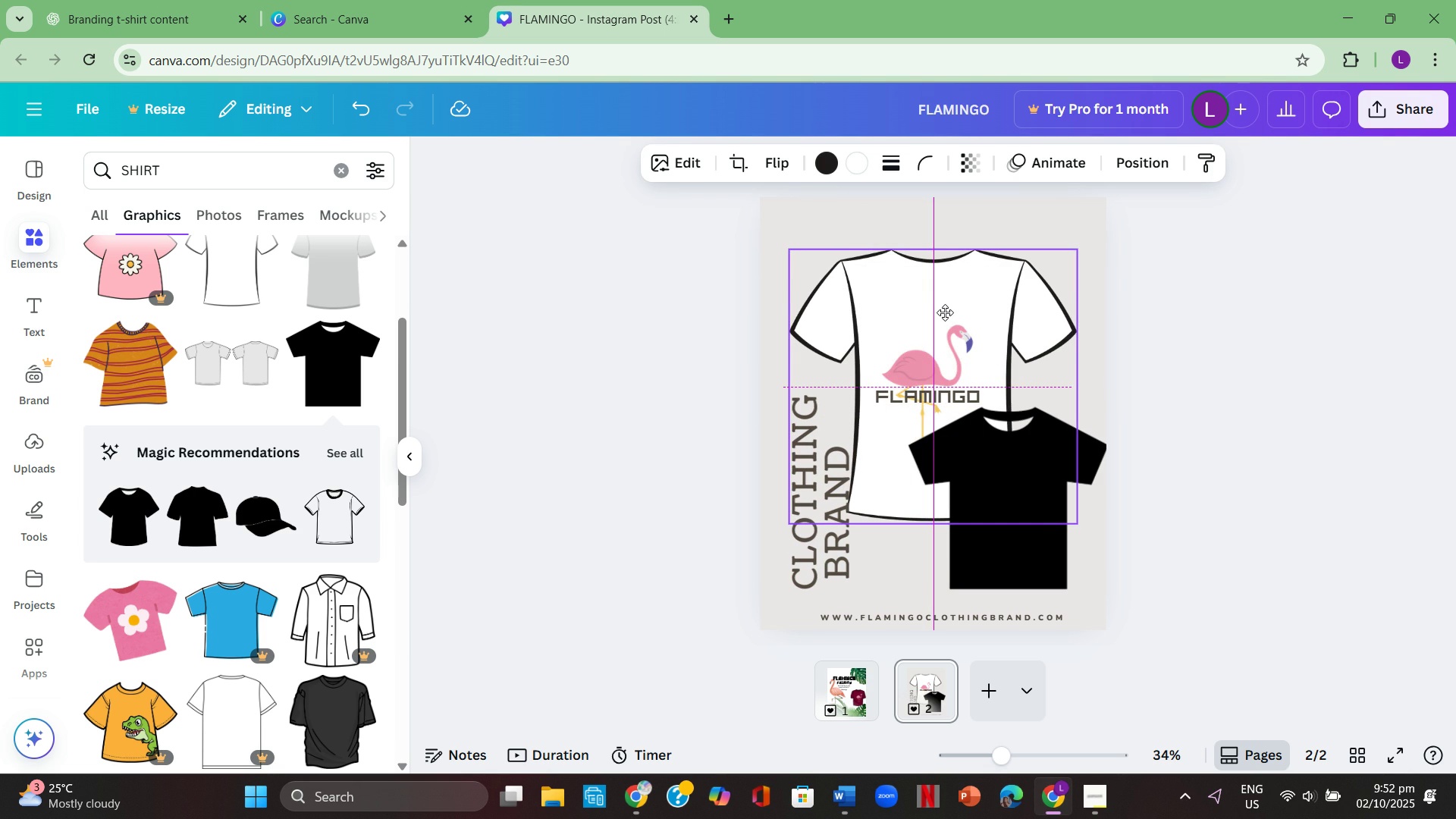 
left_click([1176, 362])
 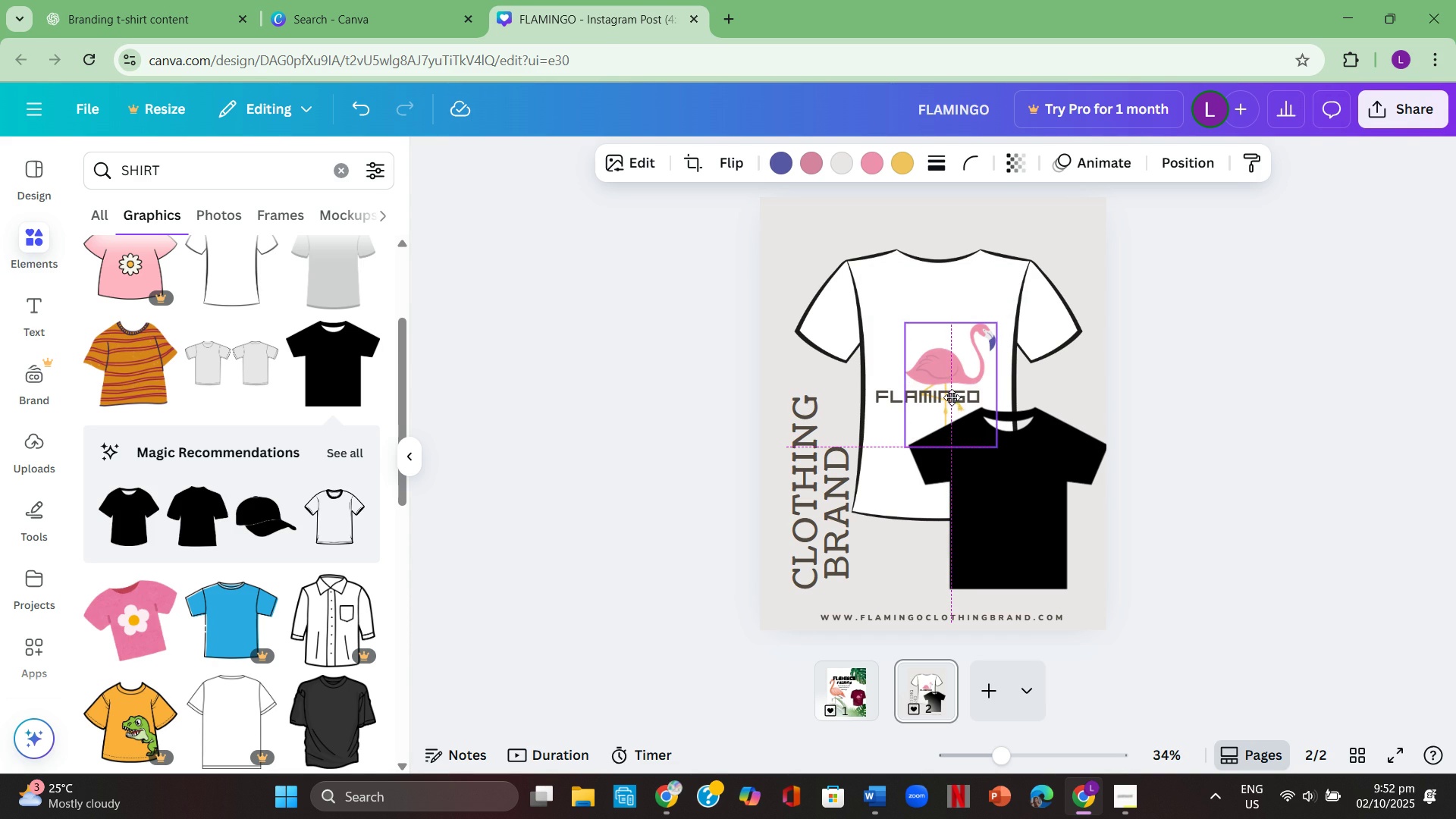 
wait(5.44)
 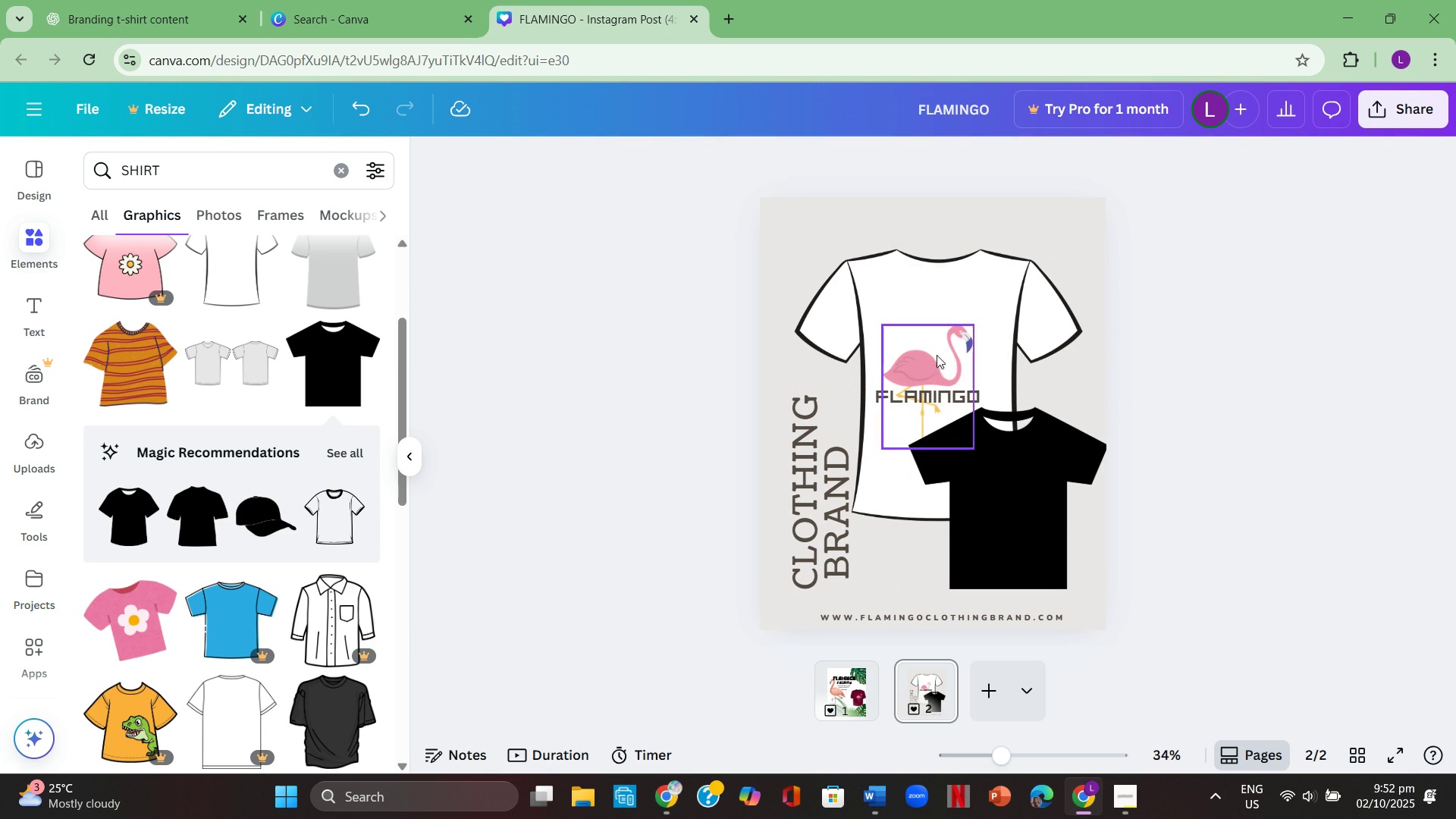 
left_click([884, 399])
 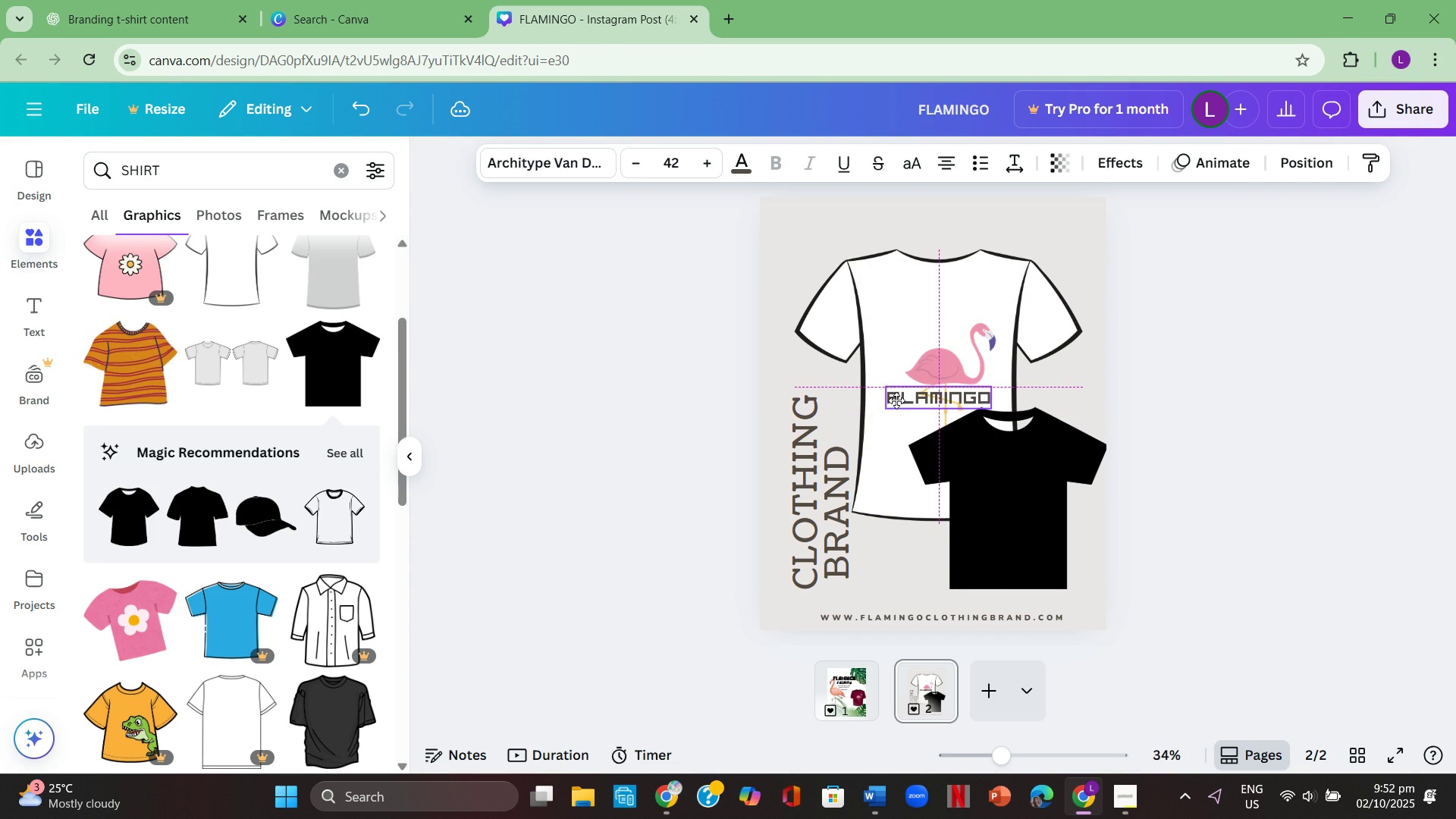 
left_click([1338, 430])
 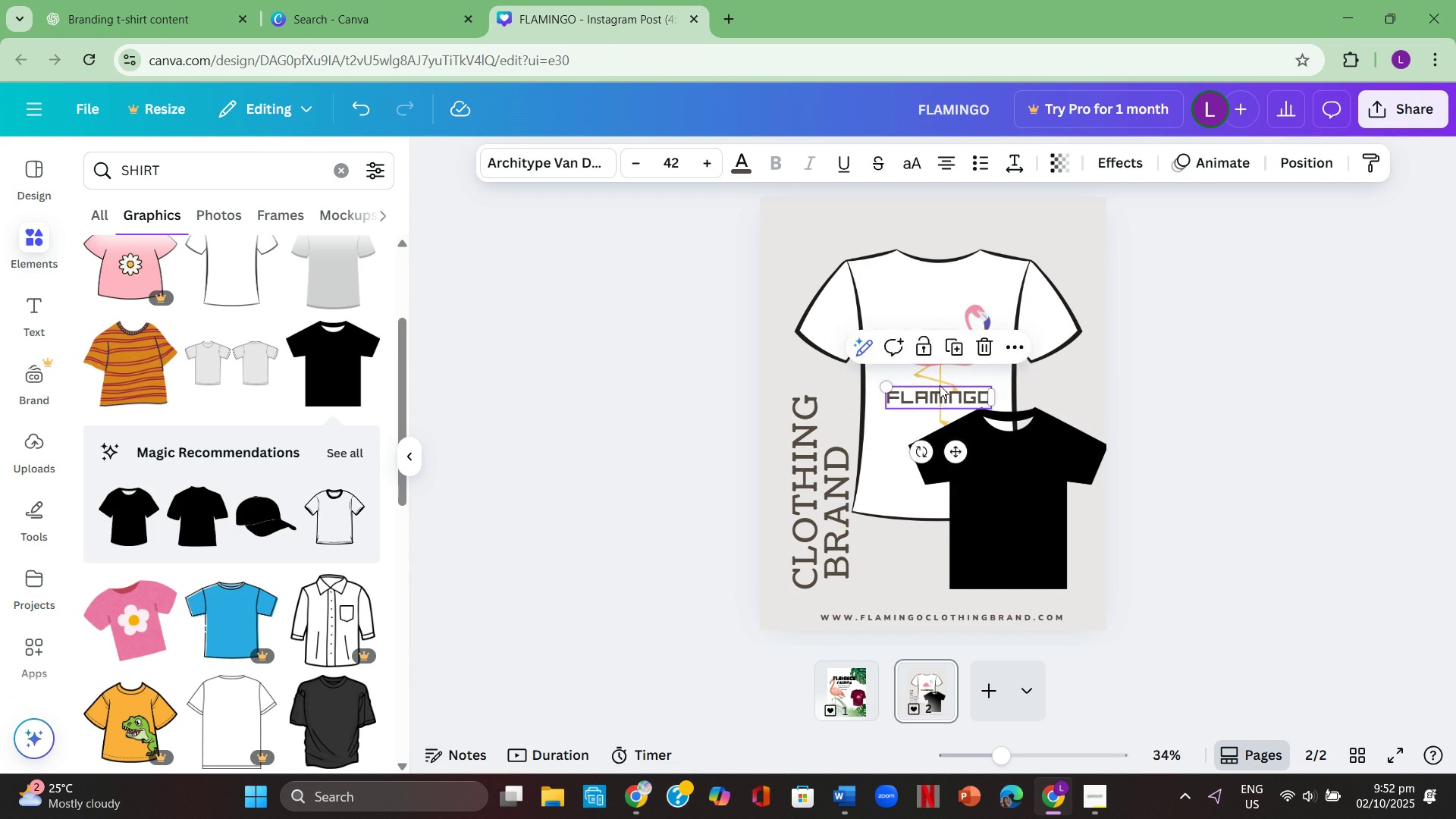 
left_click([1282, 429])
 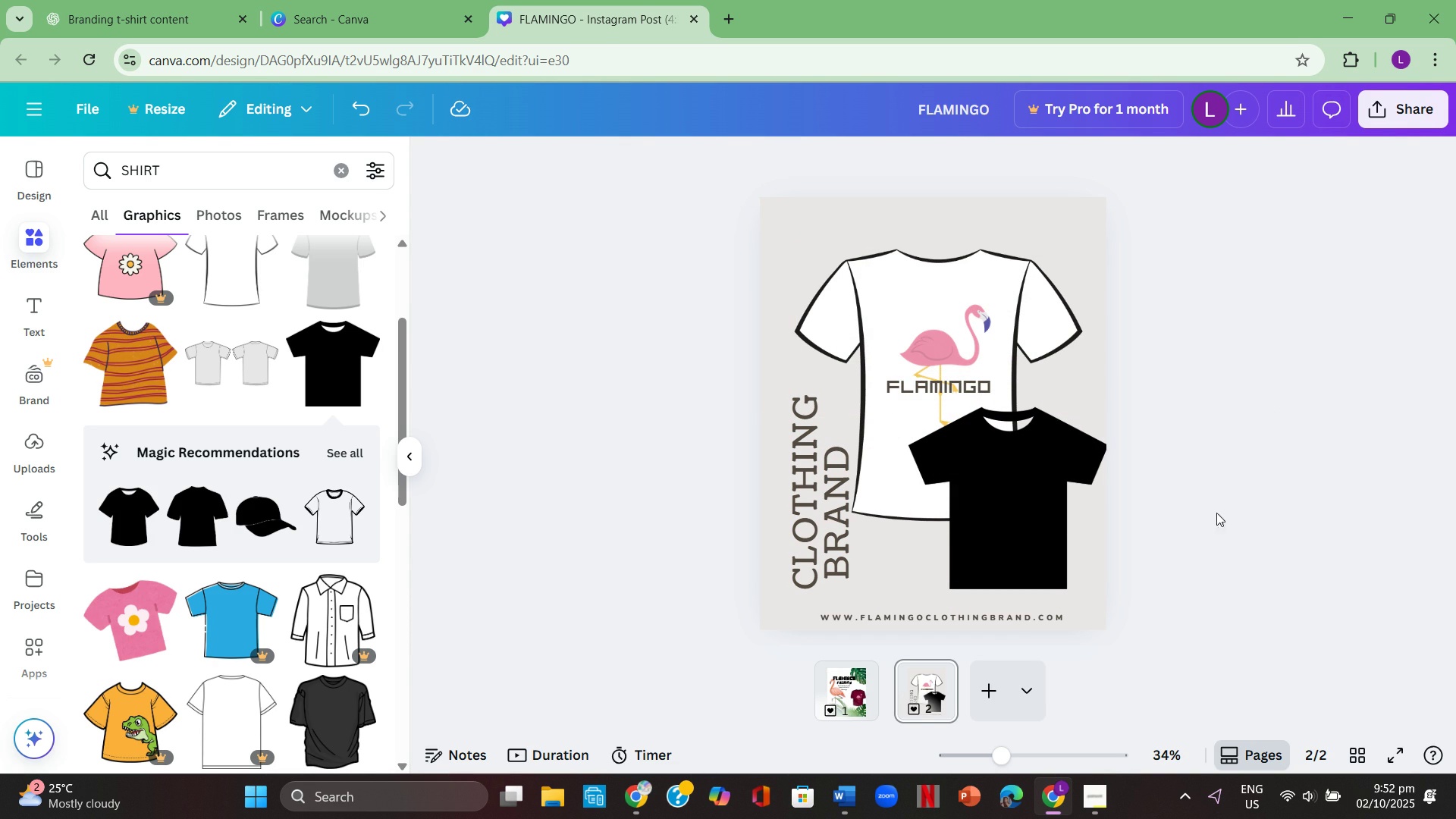 
wait(5.78)
 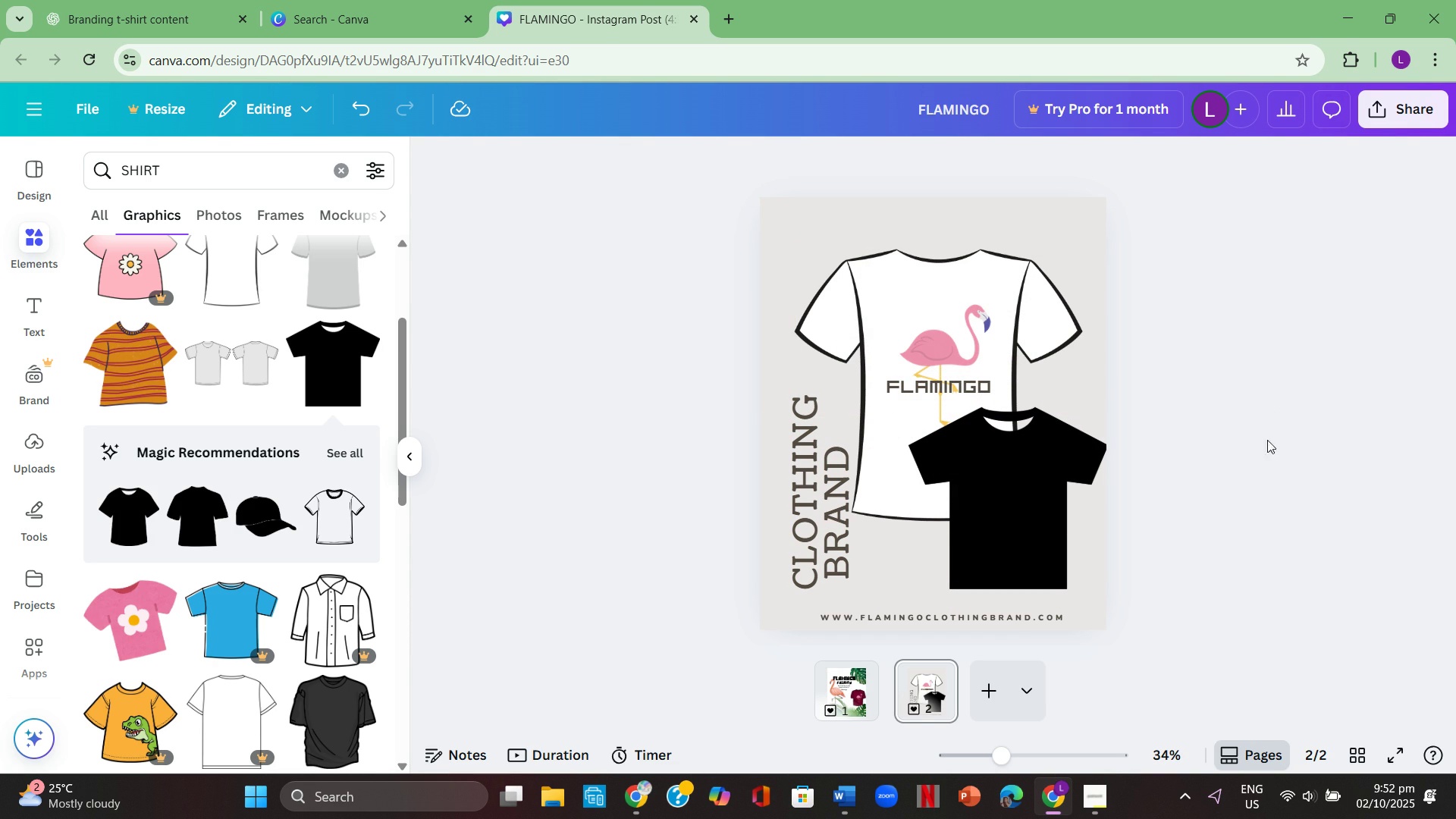 
left_click([1385, 758])
 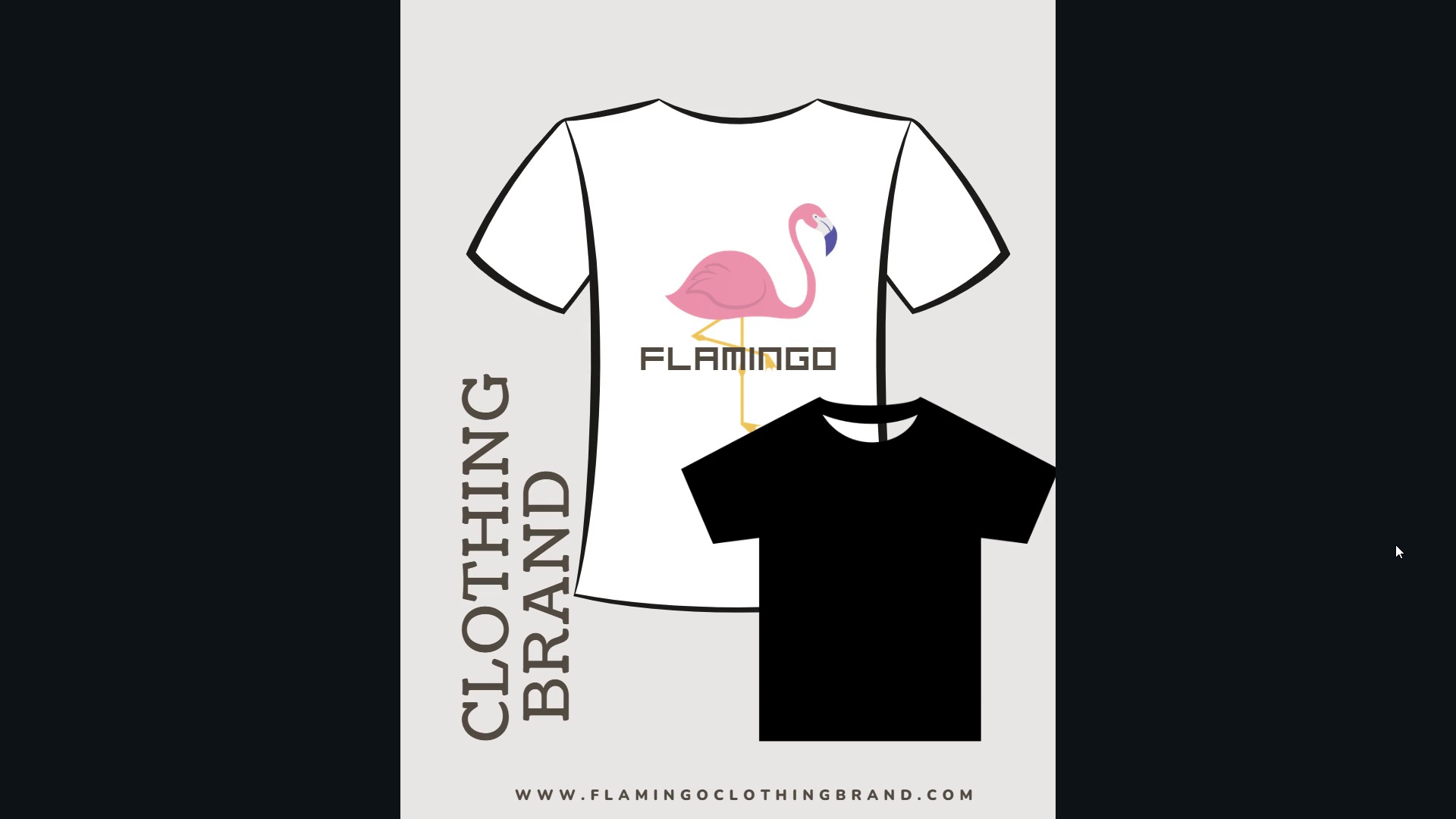 
wait(12.58)
 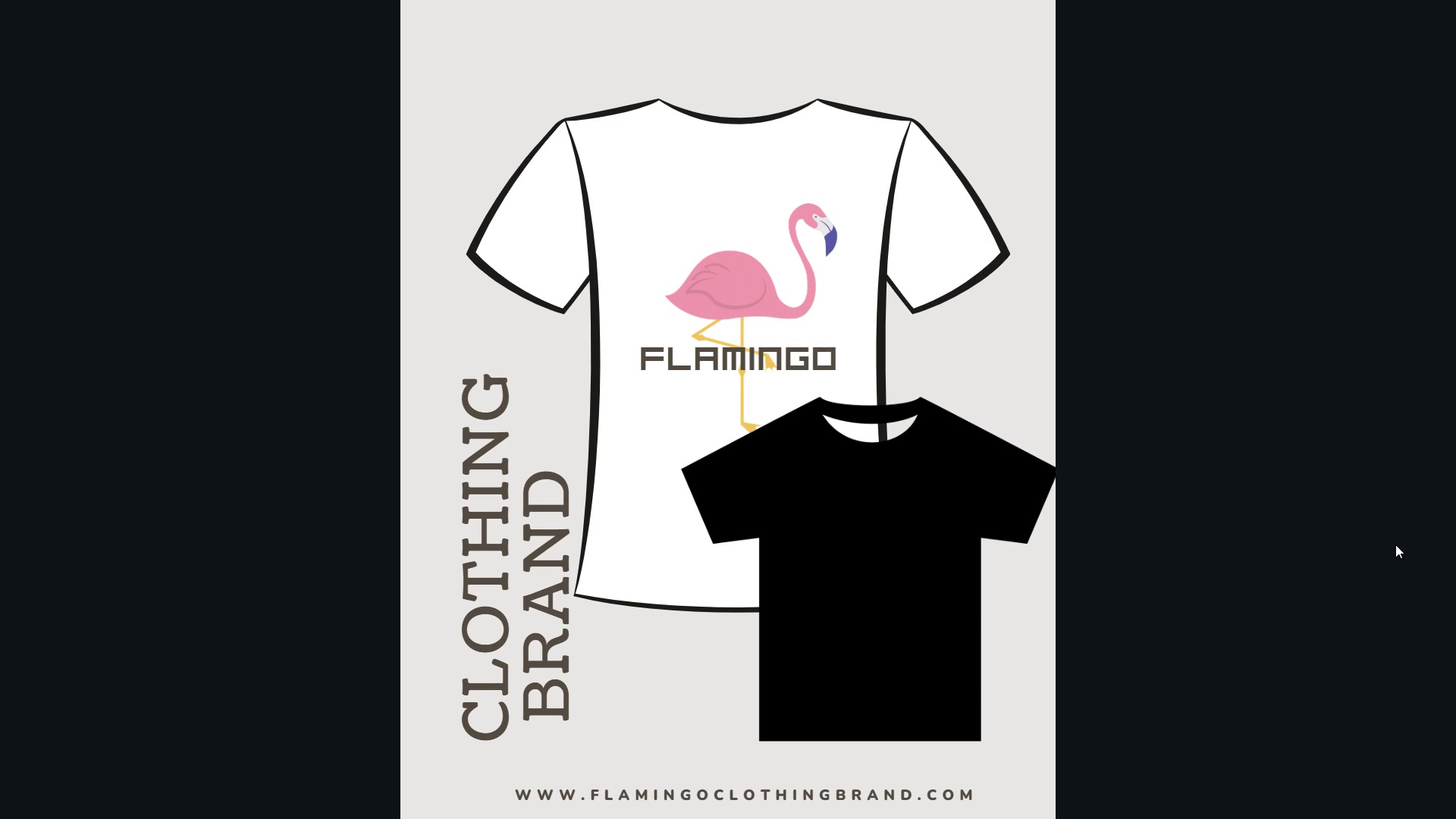 
key(Escape)
 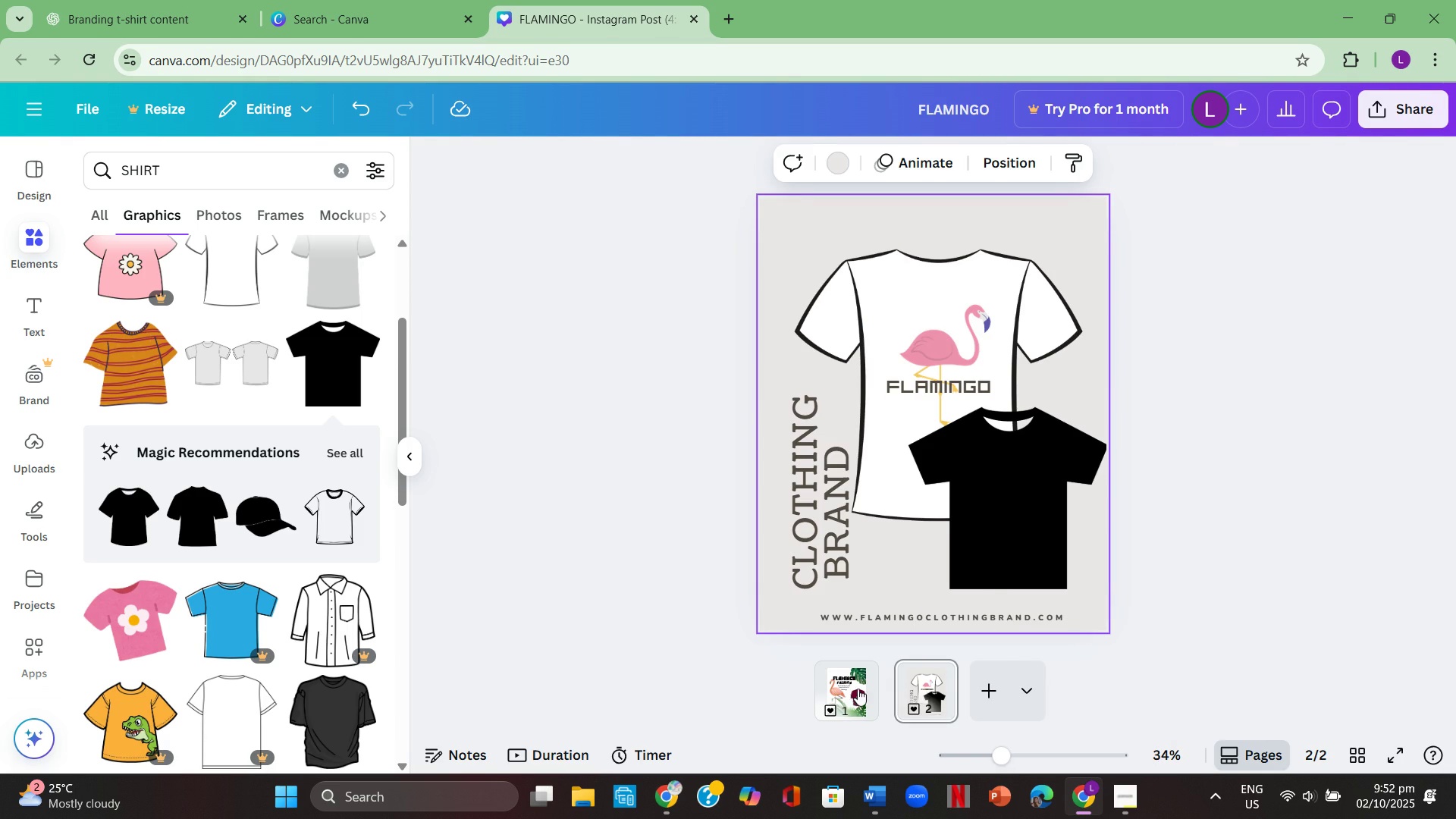 
left_click([849, 690])
 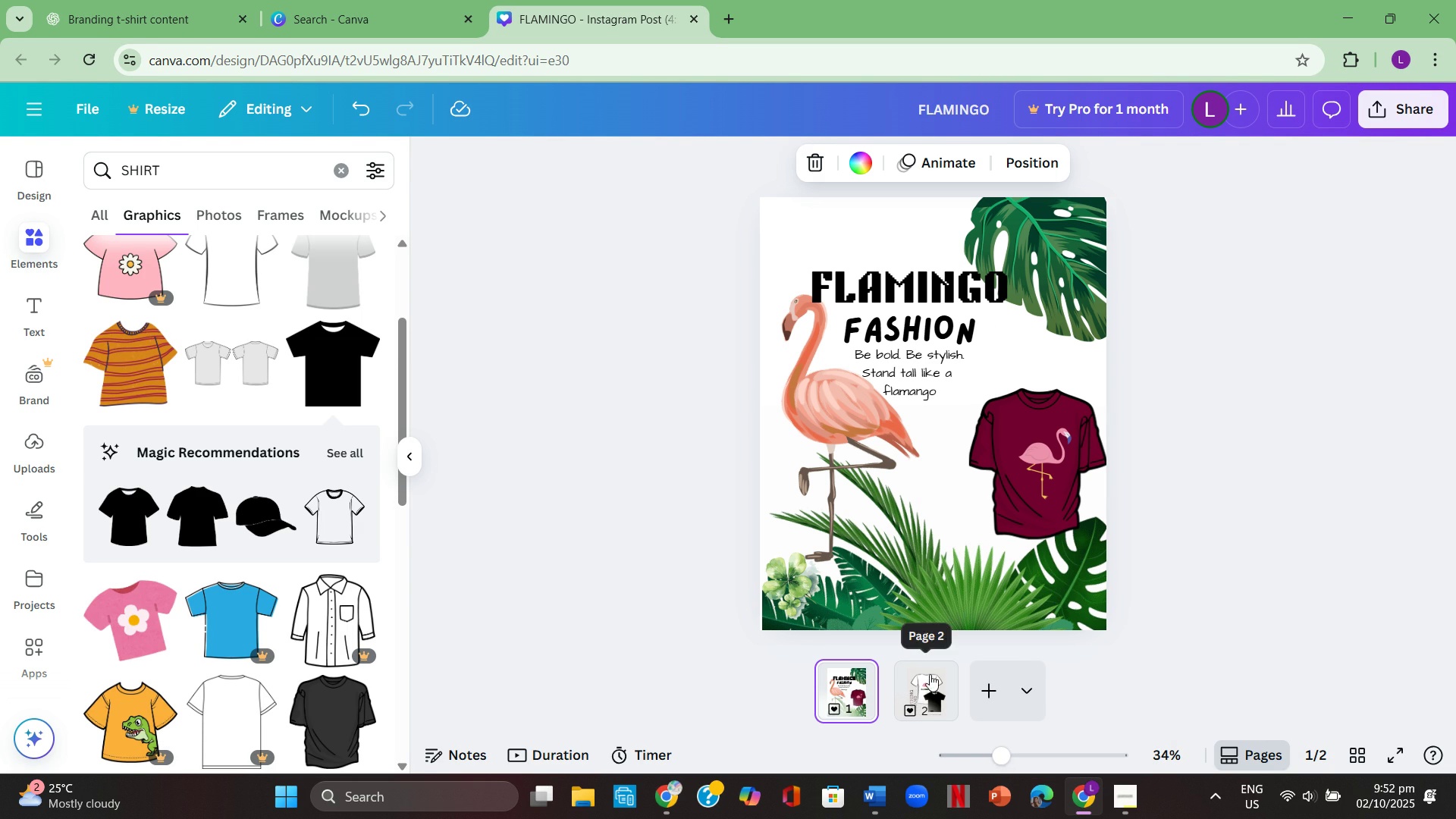 
left_click([919, 676])
 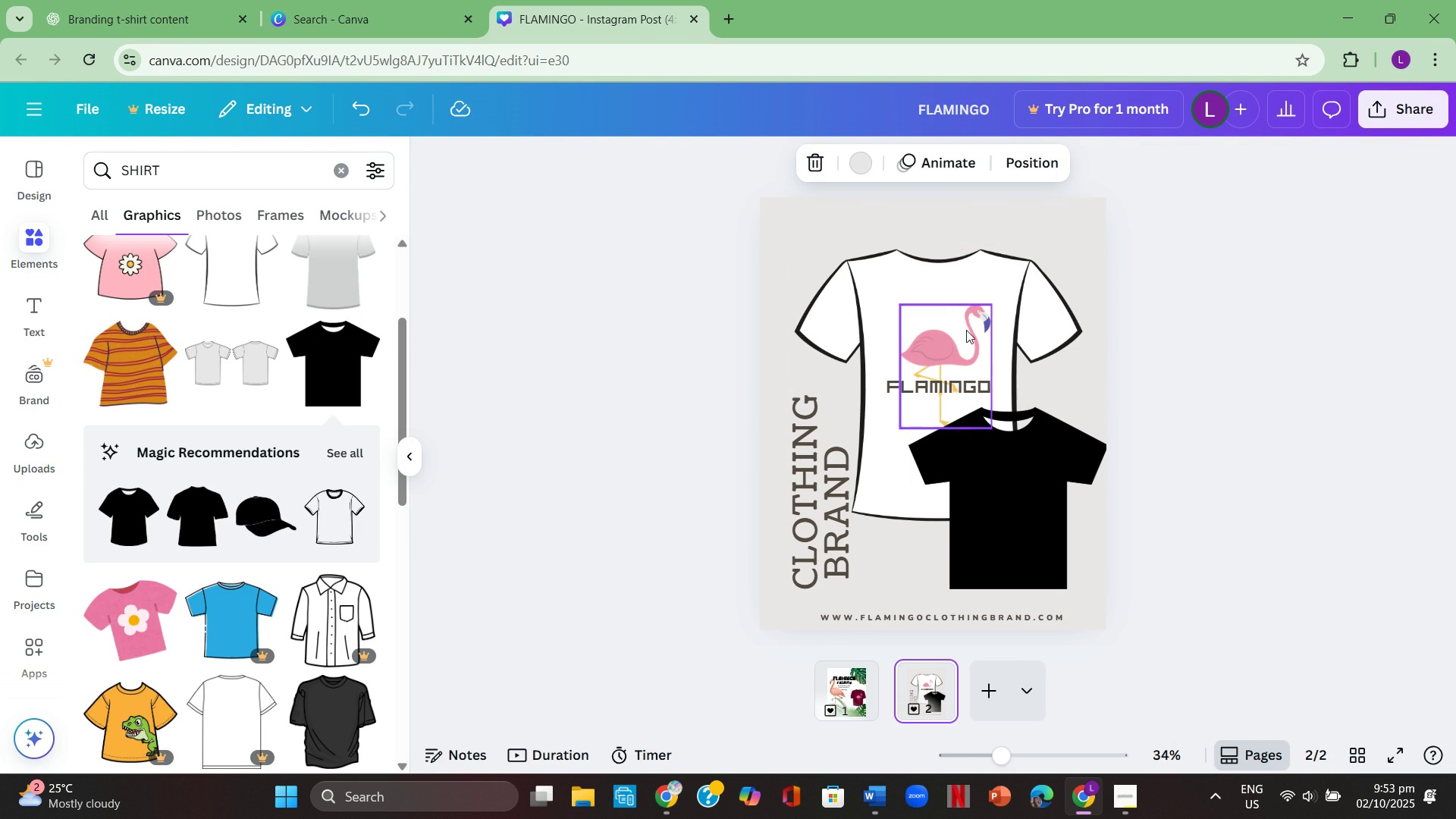 
left_click([962, 335])